 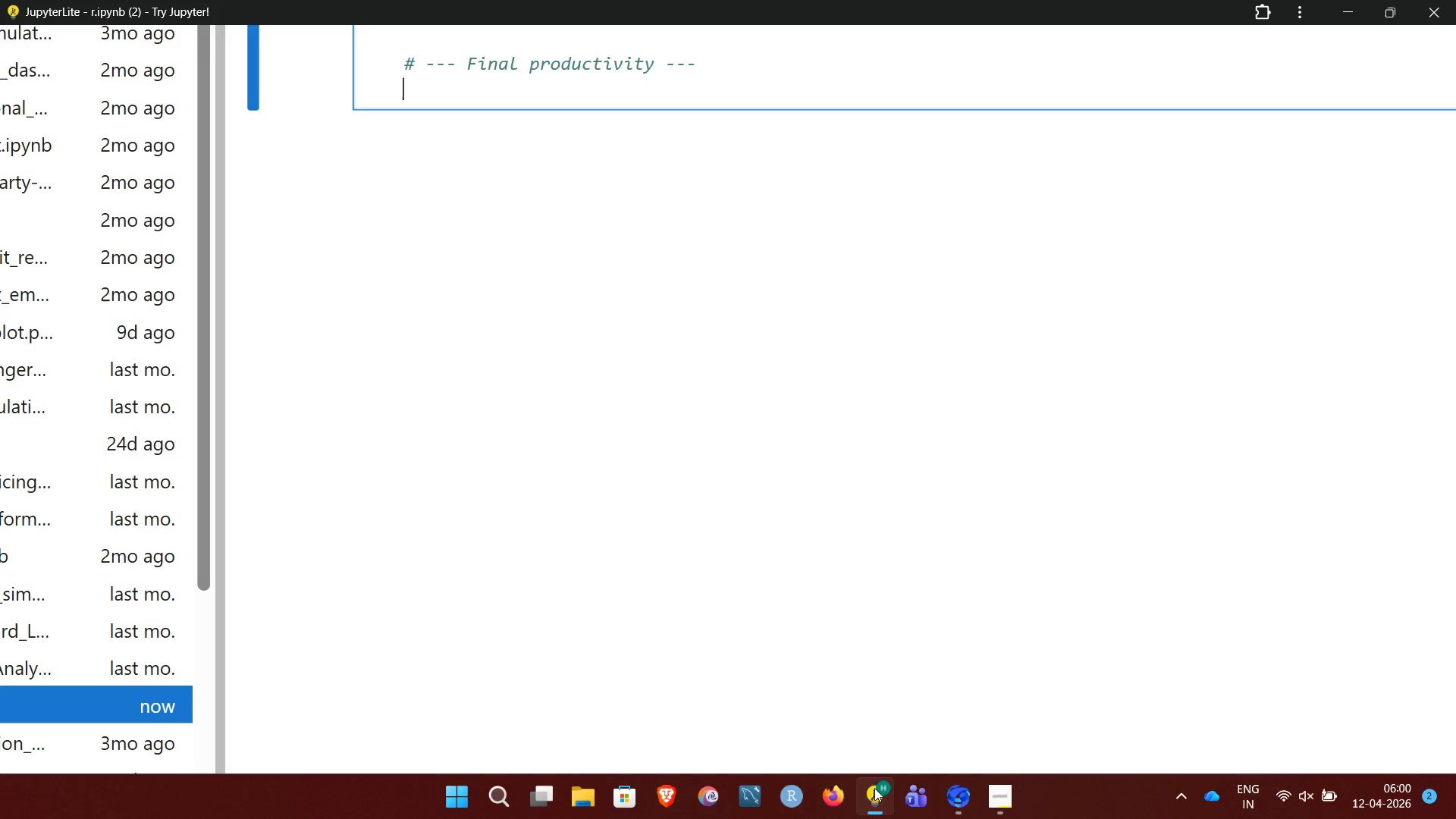 
type(prod <- 100)
 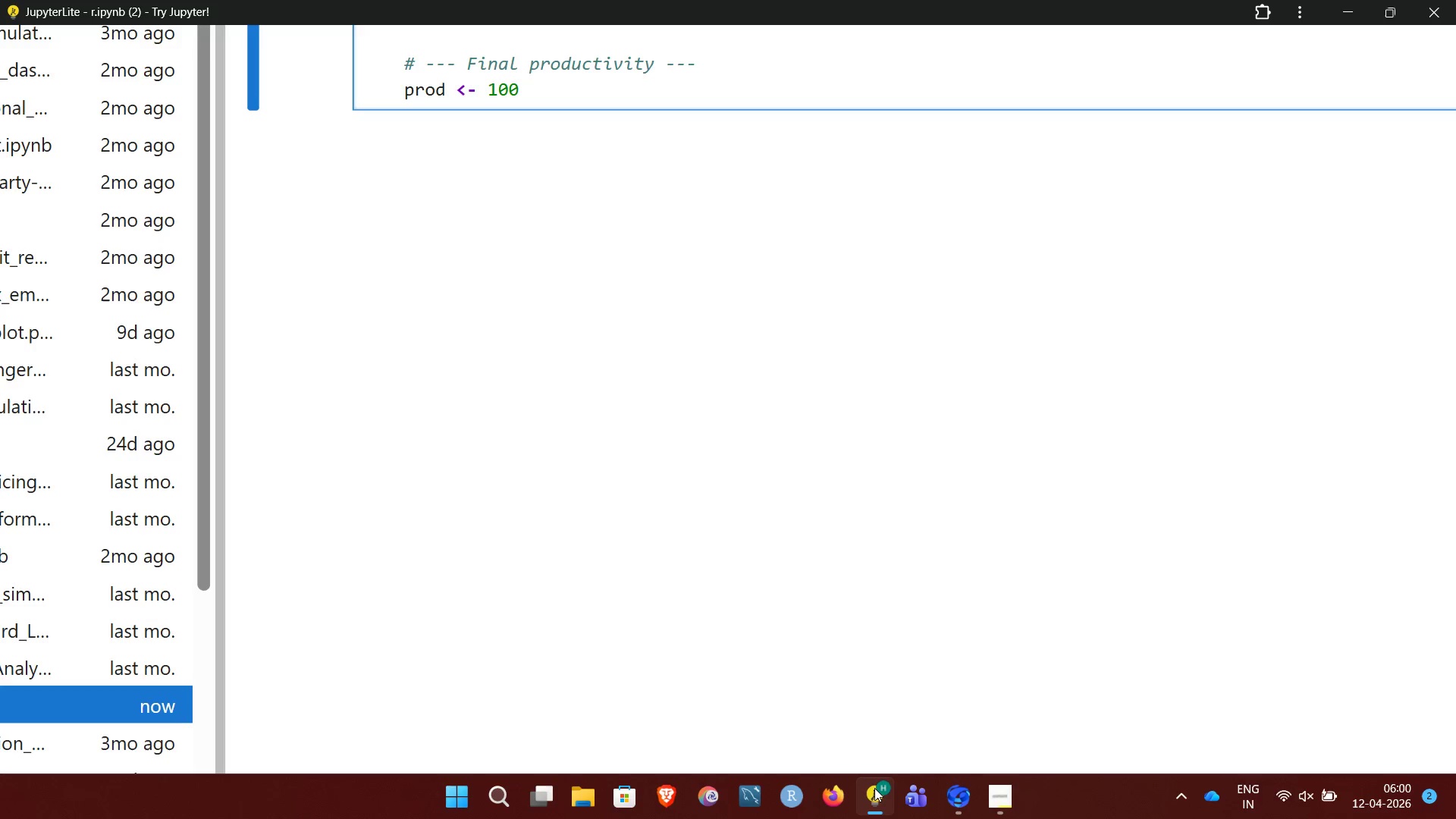 
wait(15.14)
 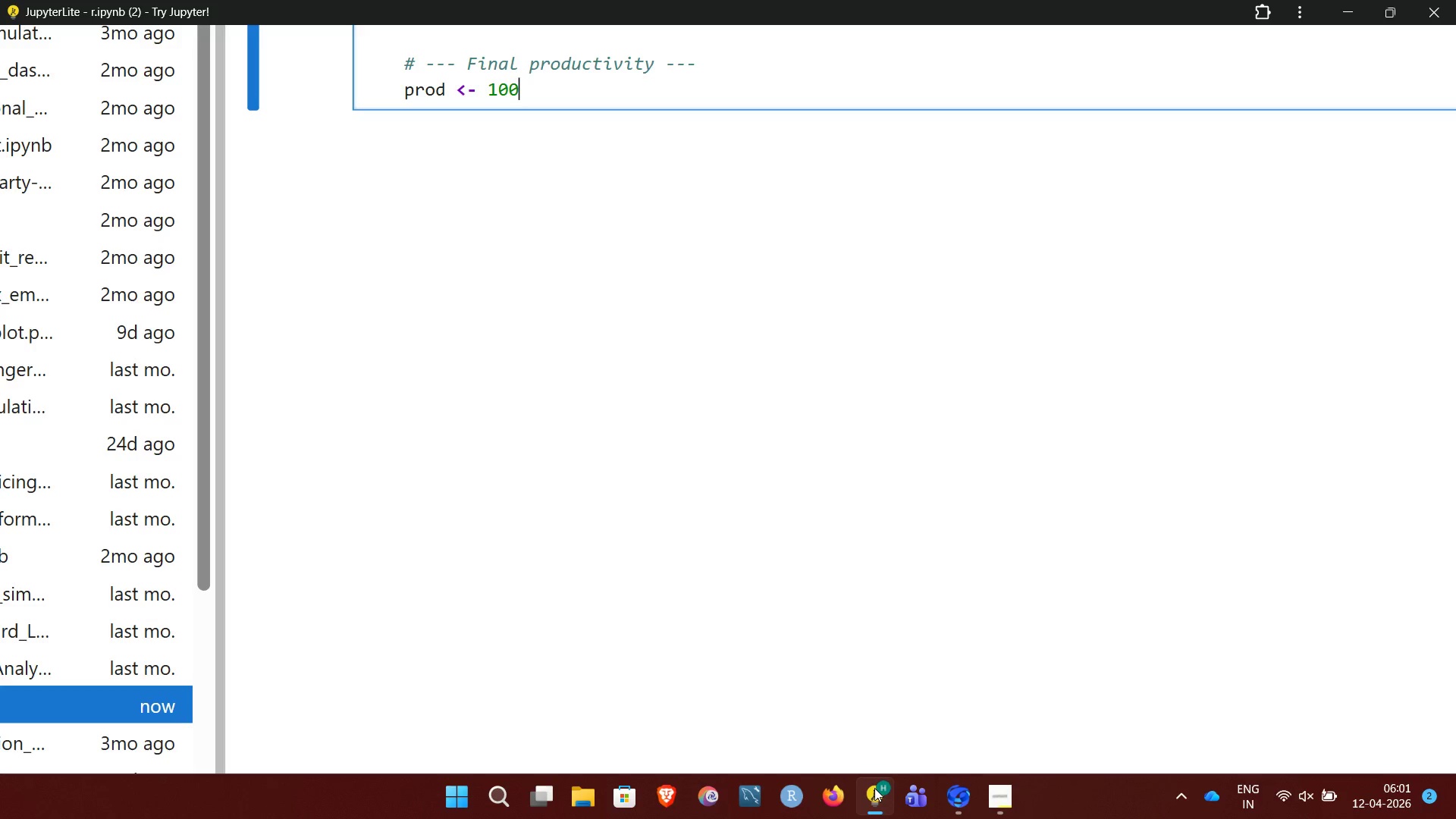 
type( - tep)
key(Backspace)
type(mp_penalty - hum)
 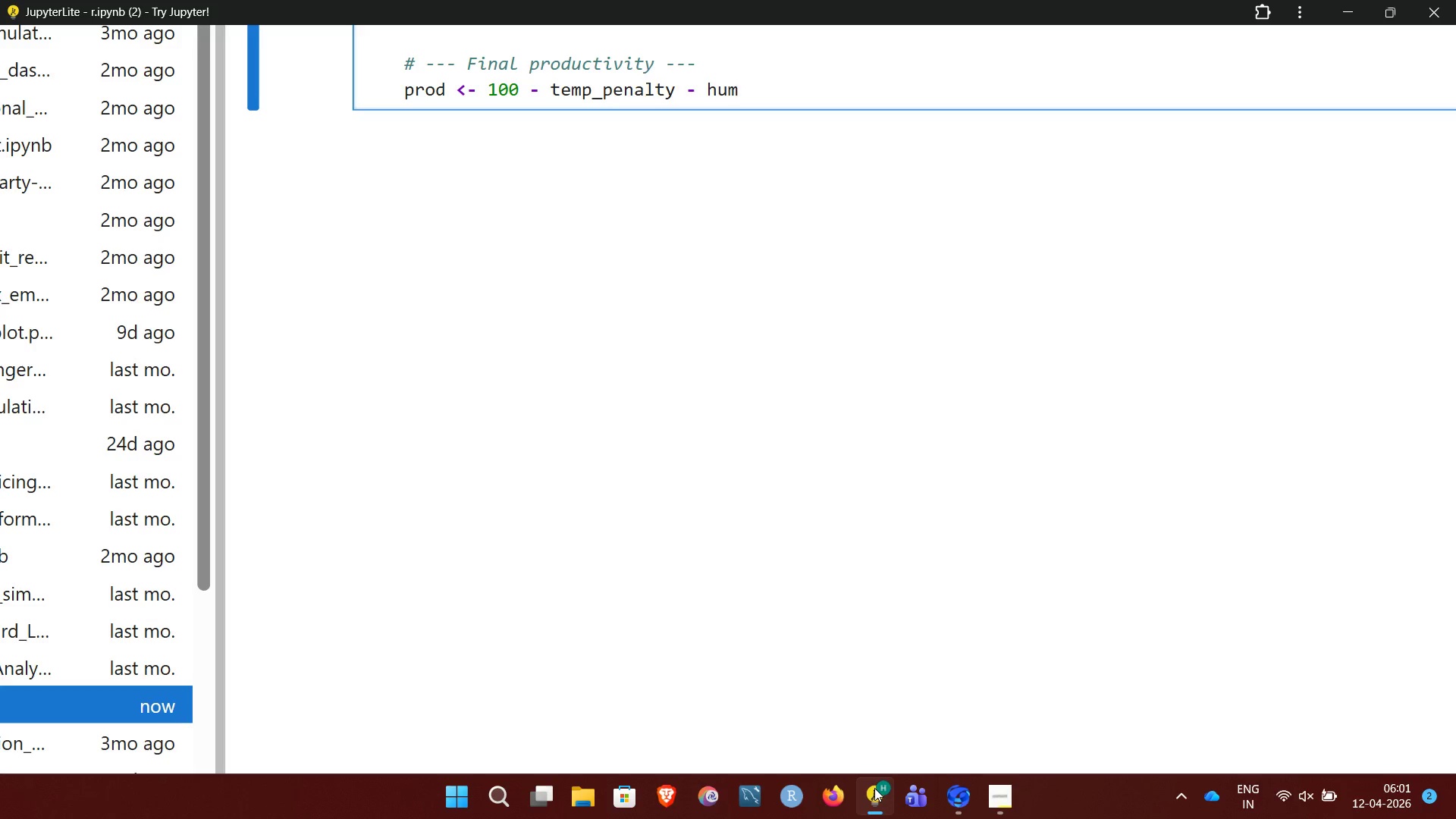 
key(Shift+ArrowRight)
 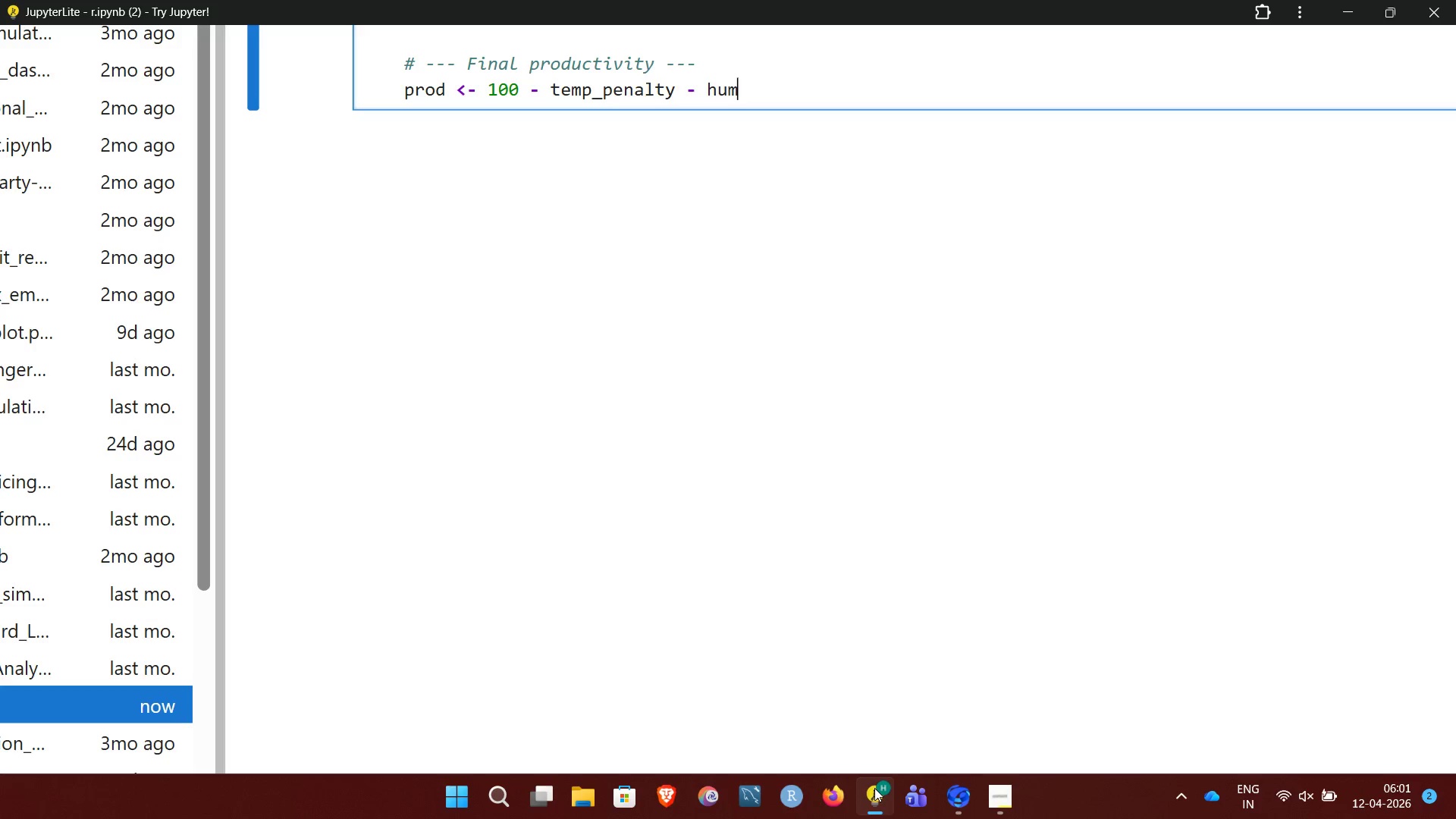 
wait(12.97)
 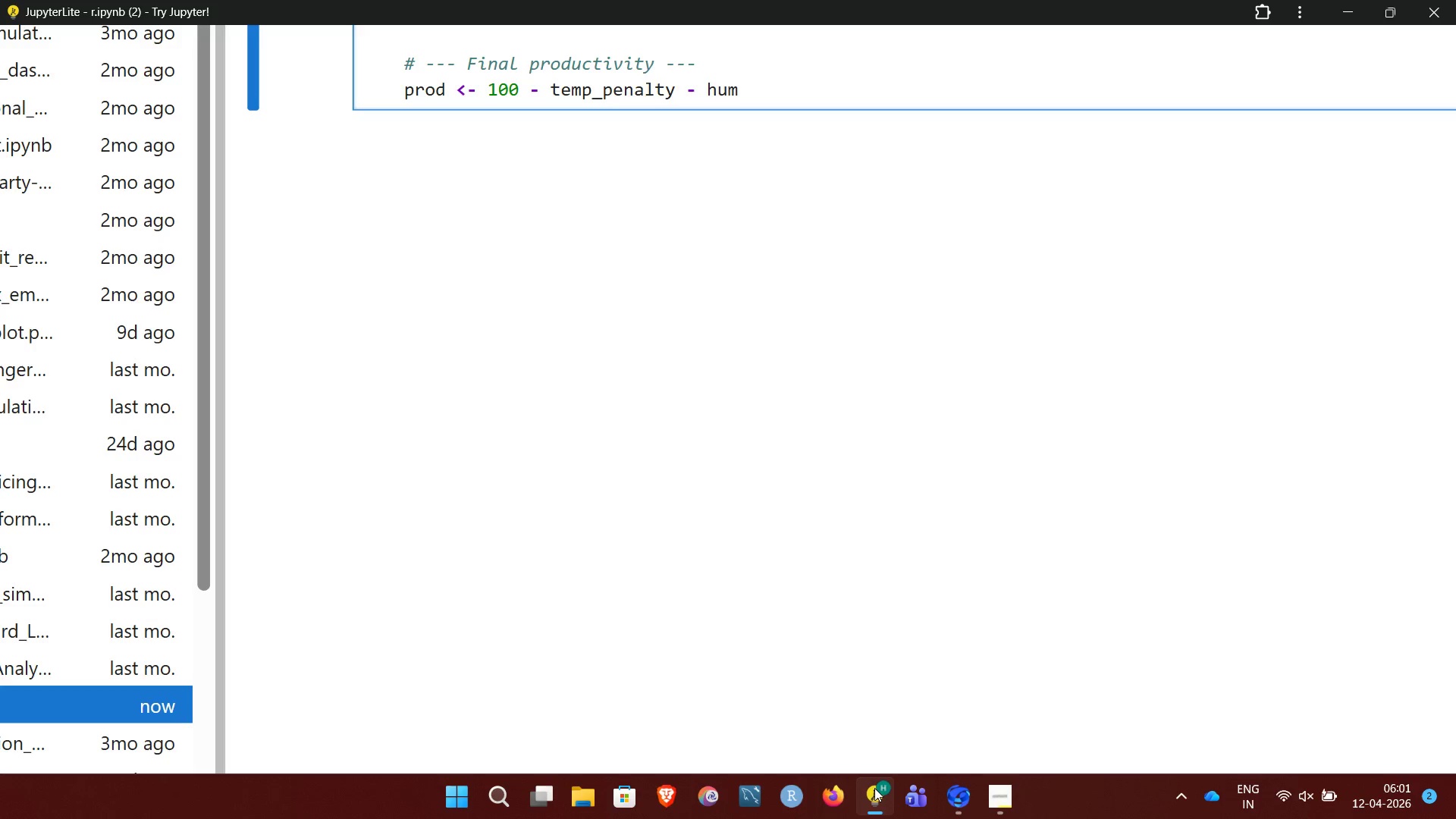 
type(_penalty)
 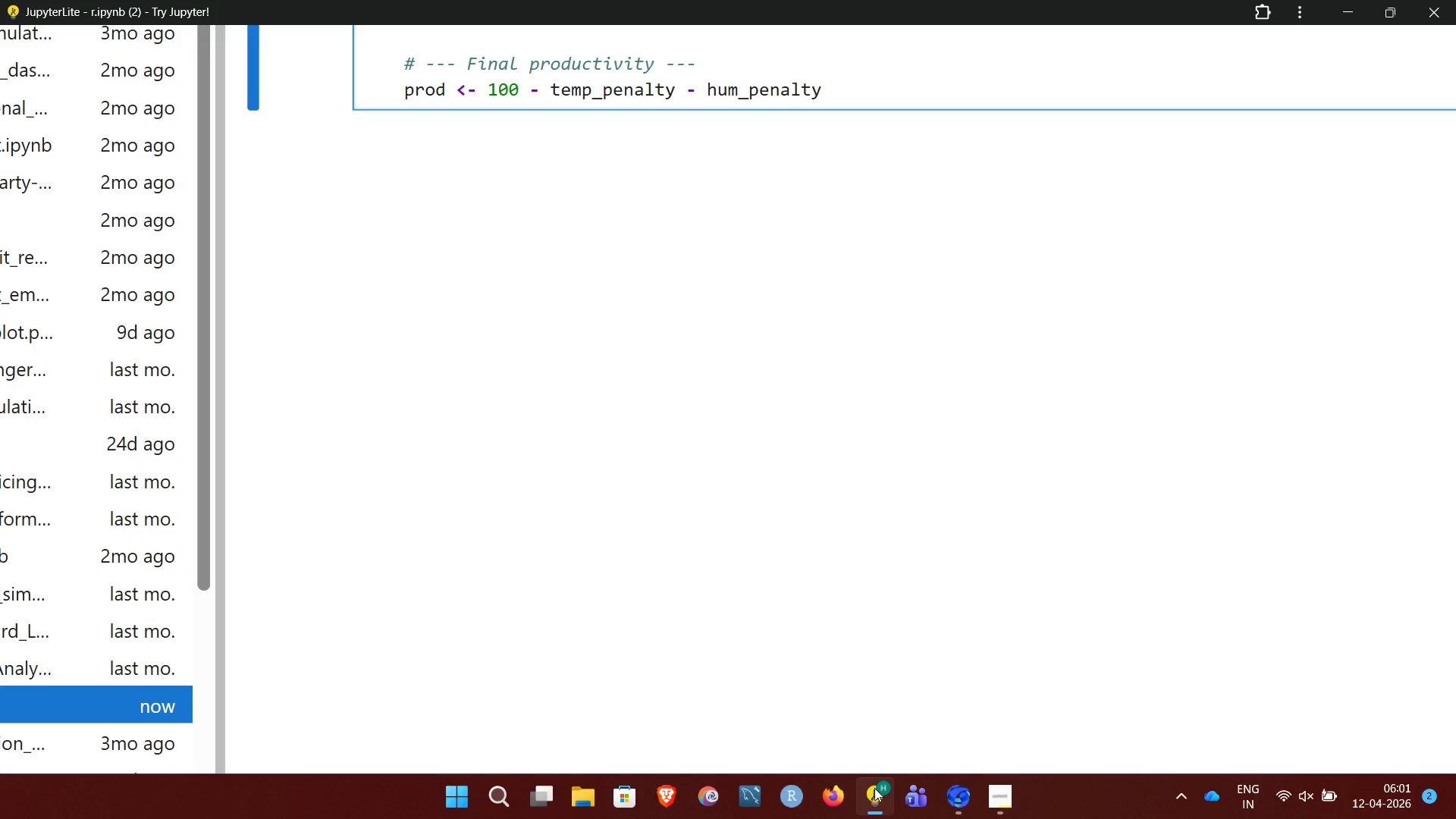 
key(Enter)
 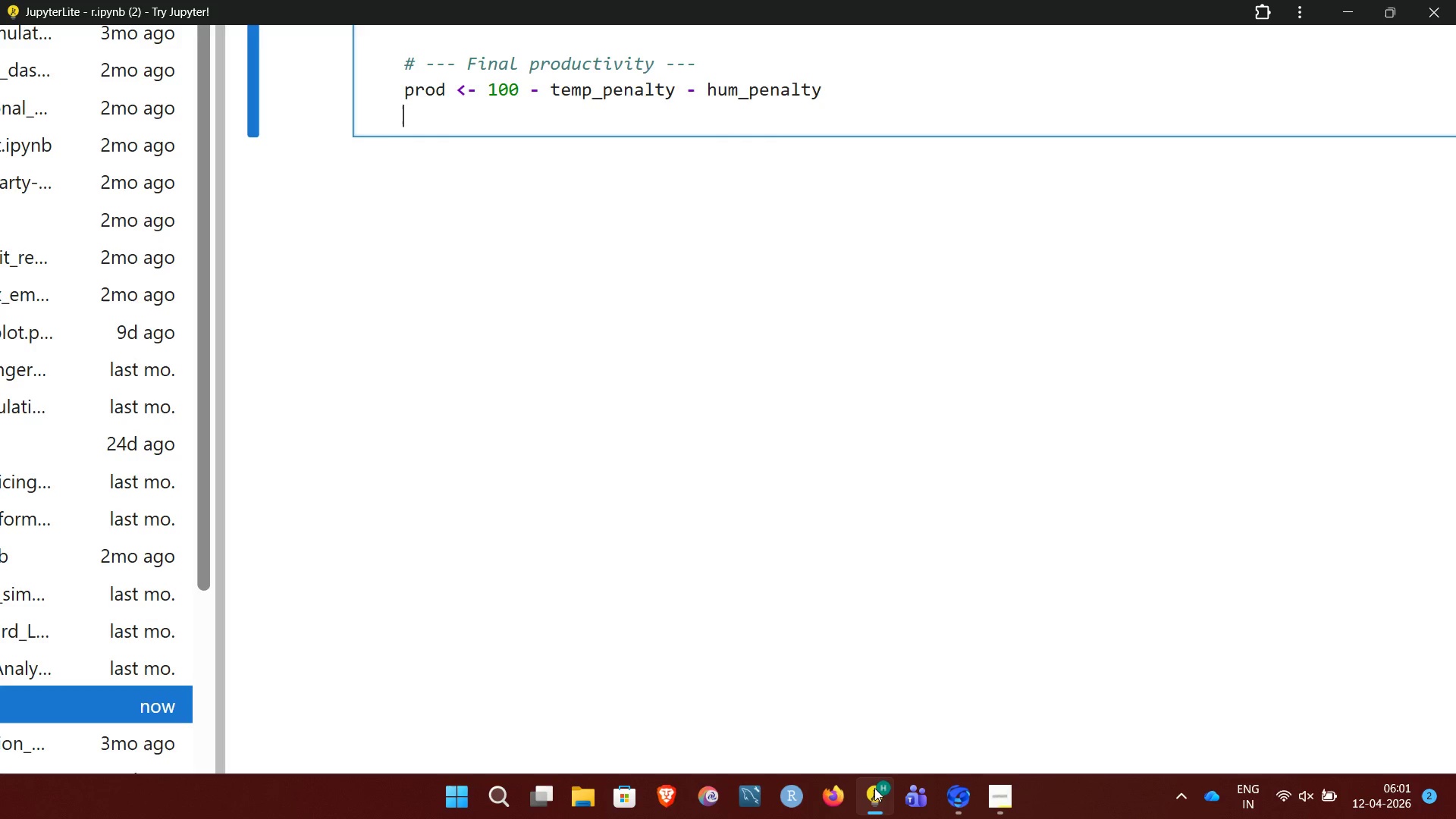 
wait(5.31)
 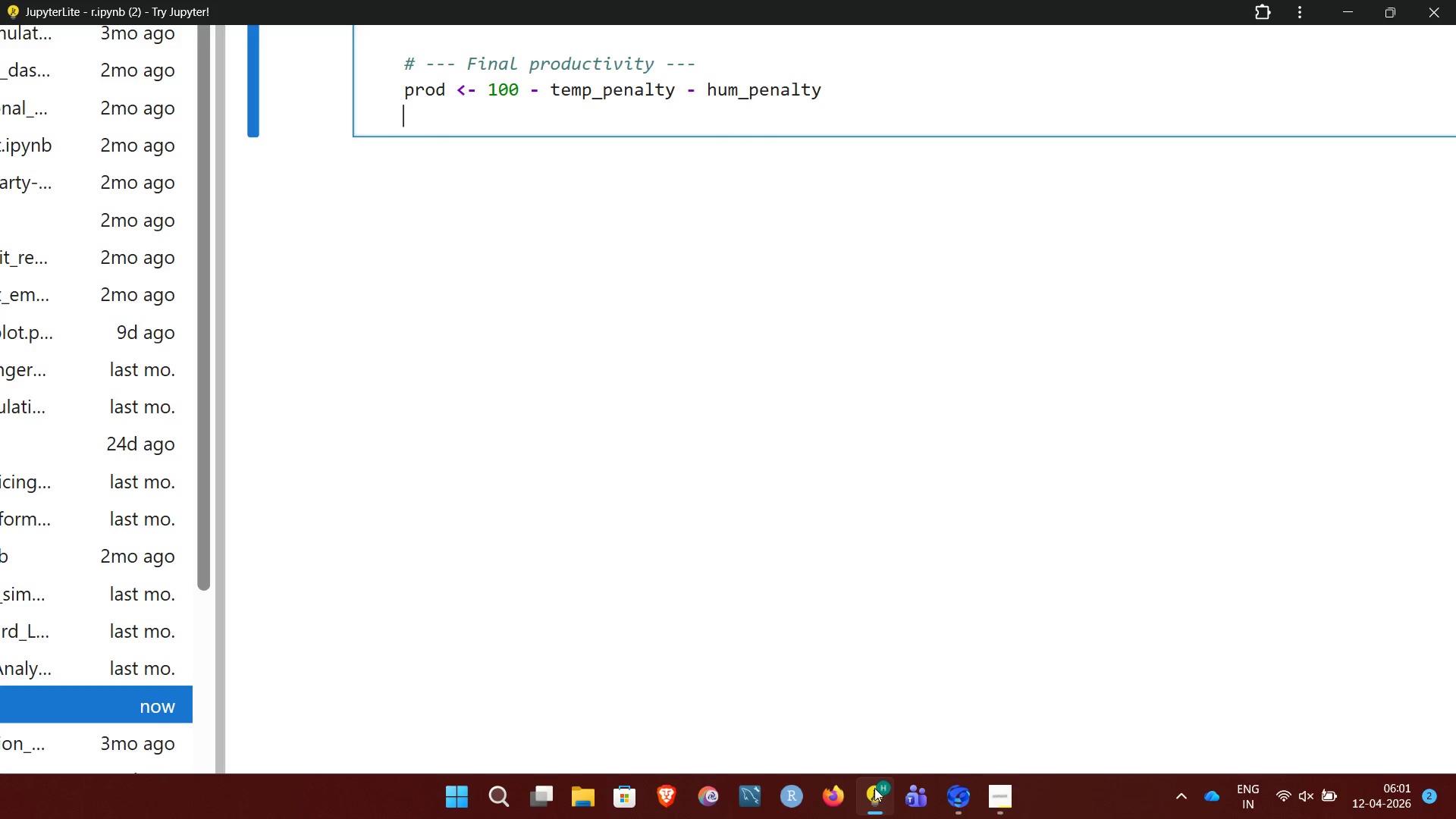 
key(Enter)
 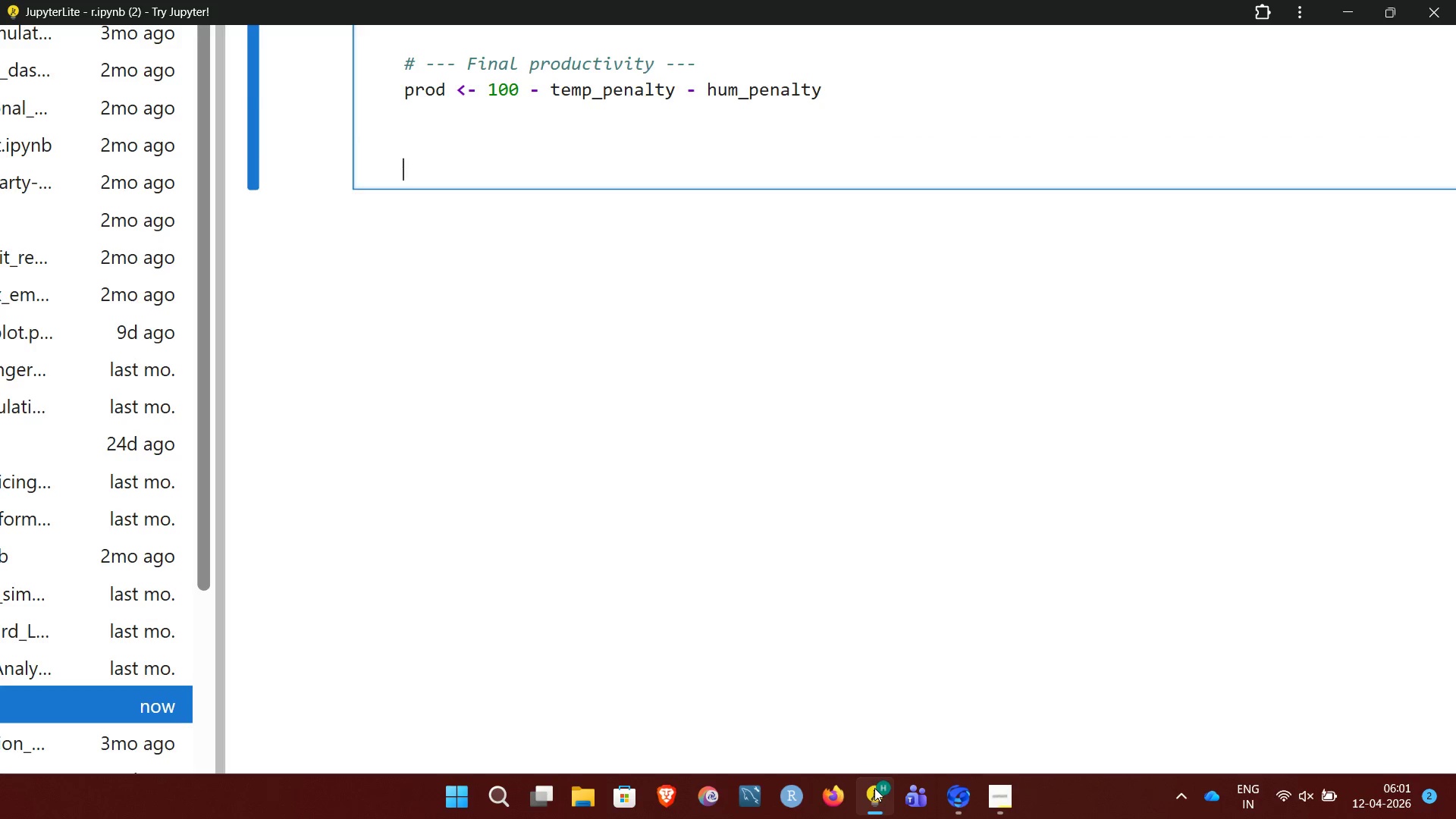 
key(Enter)
 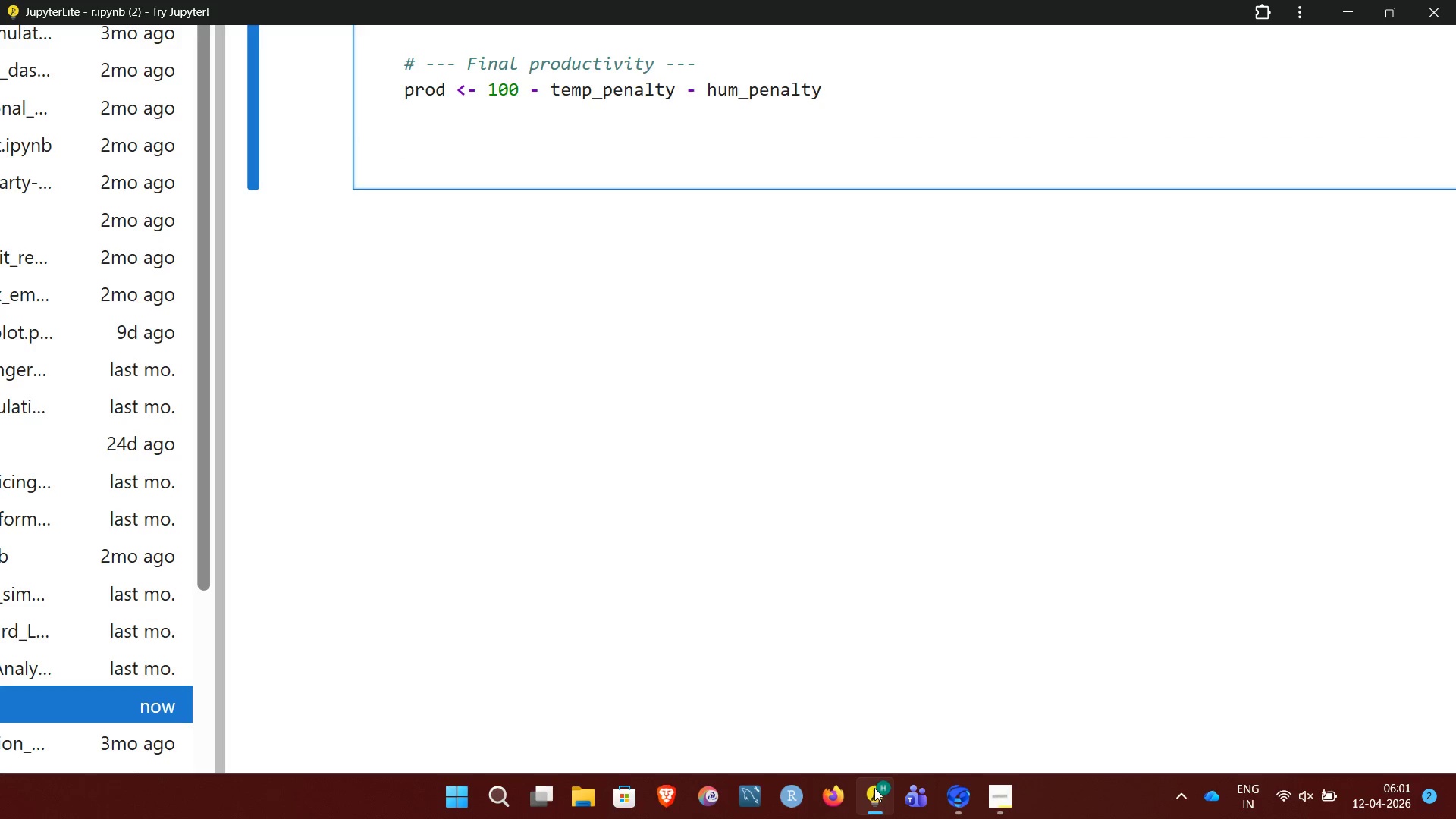 
type(producy)
key(Backspace)
type(tivity)
 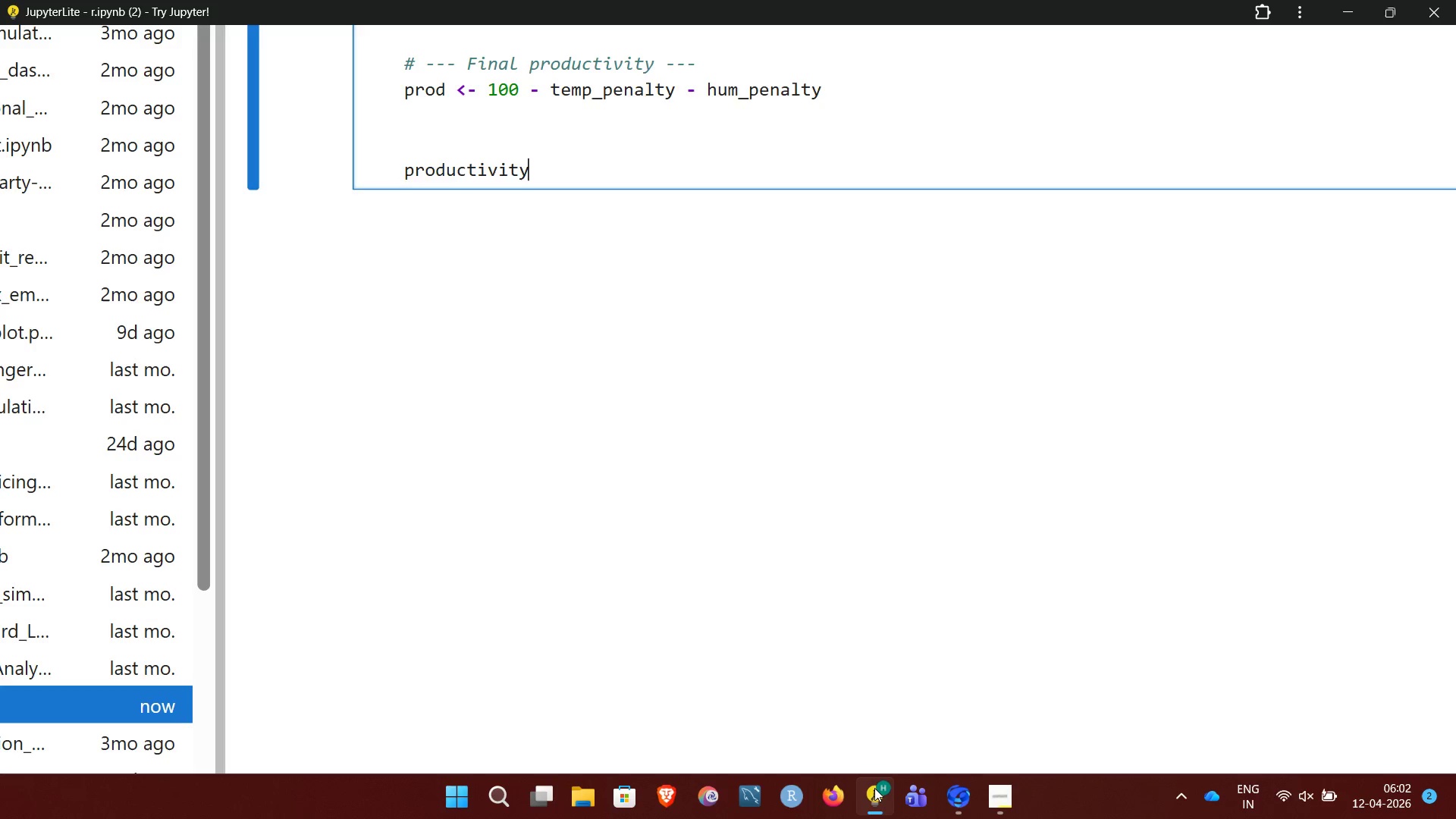 
key(BracketLeft)
 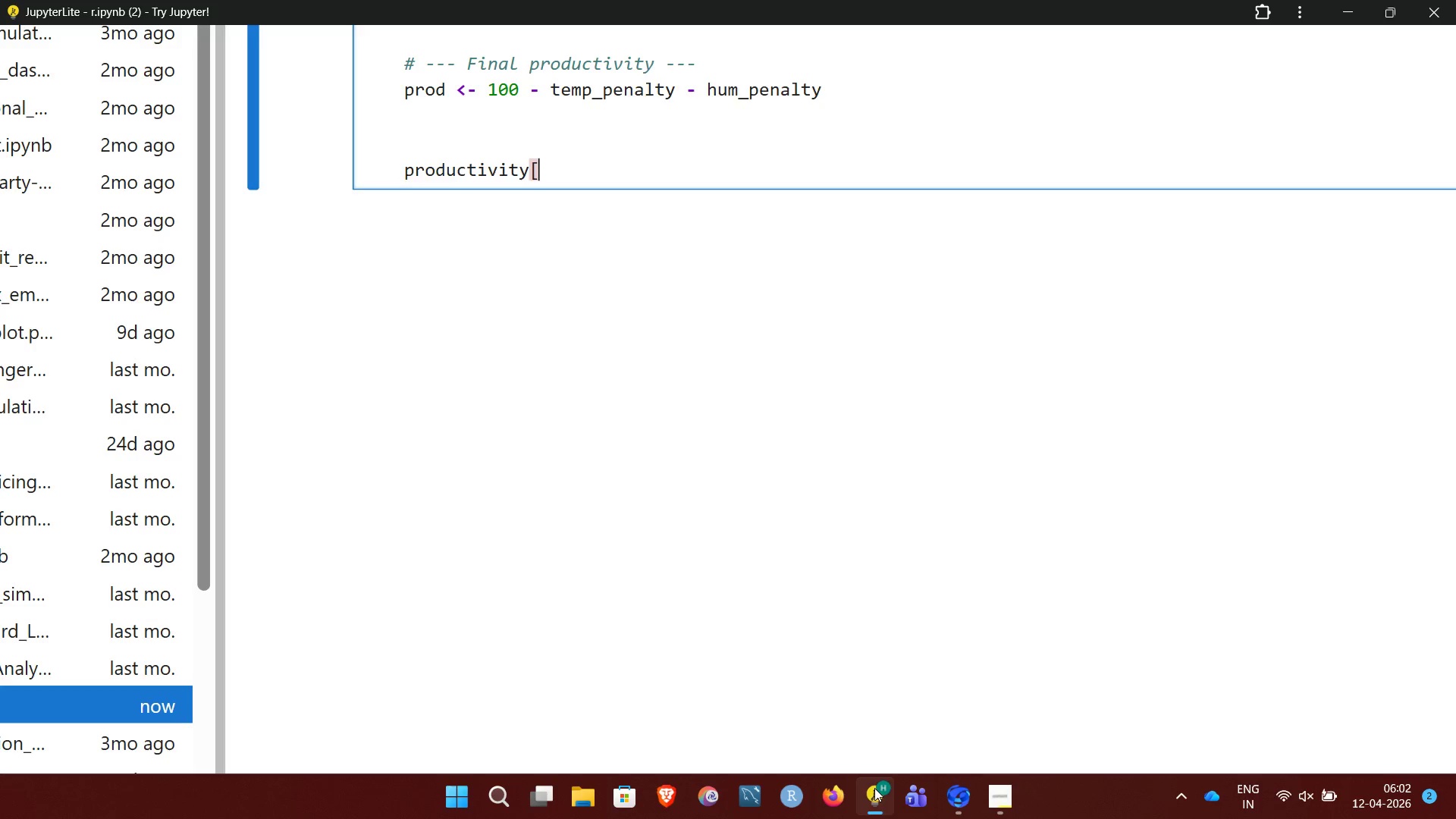 
key(I)
 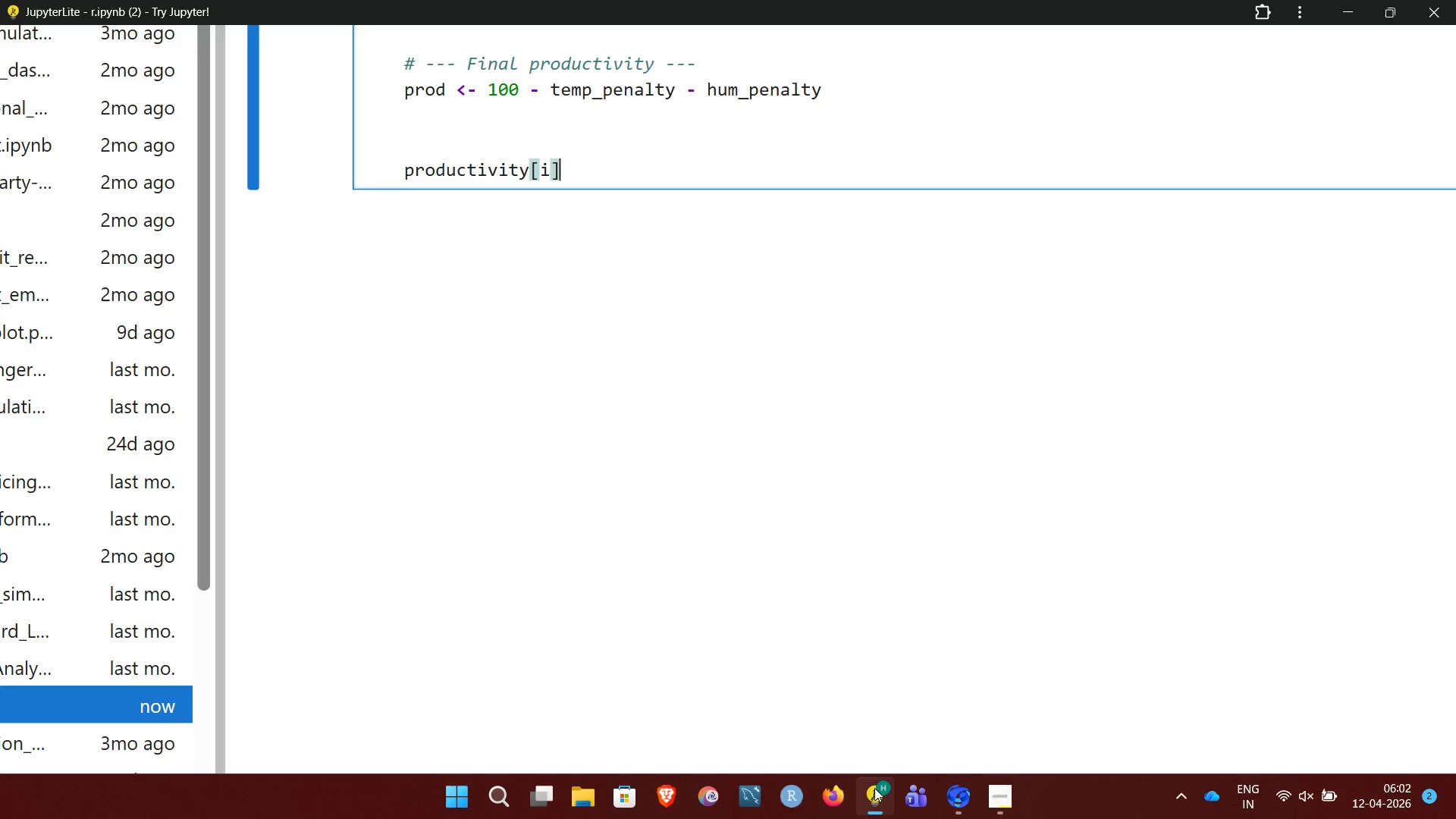 
key(BracketRight)
 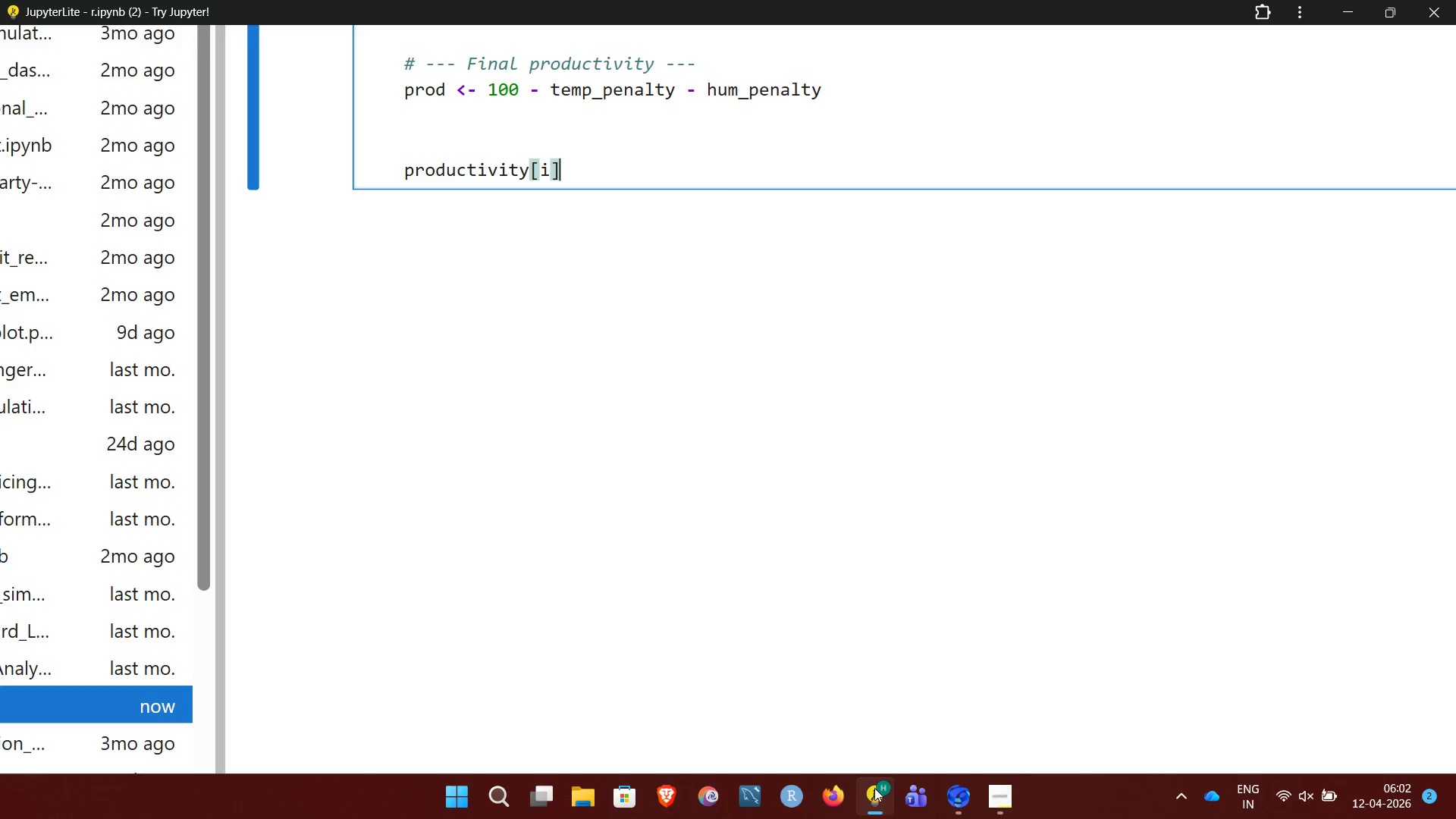 
key(Space)
 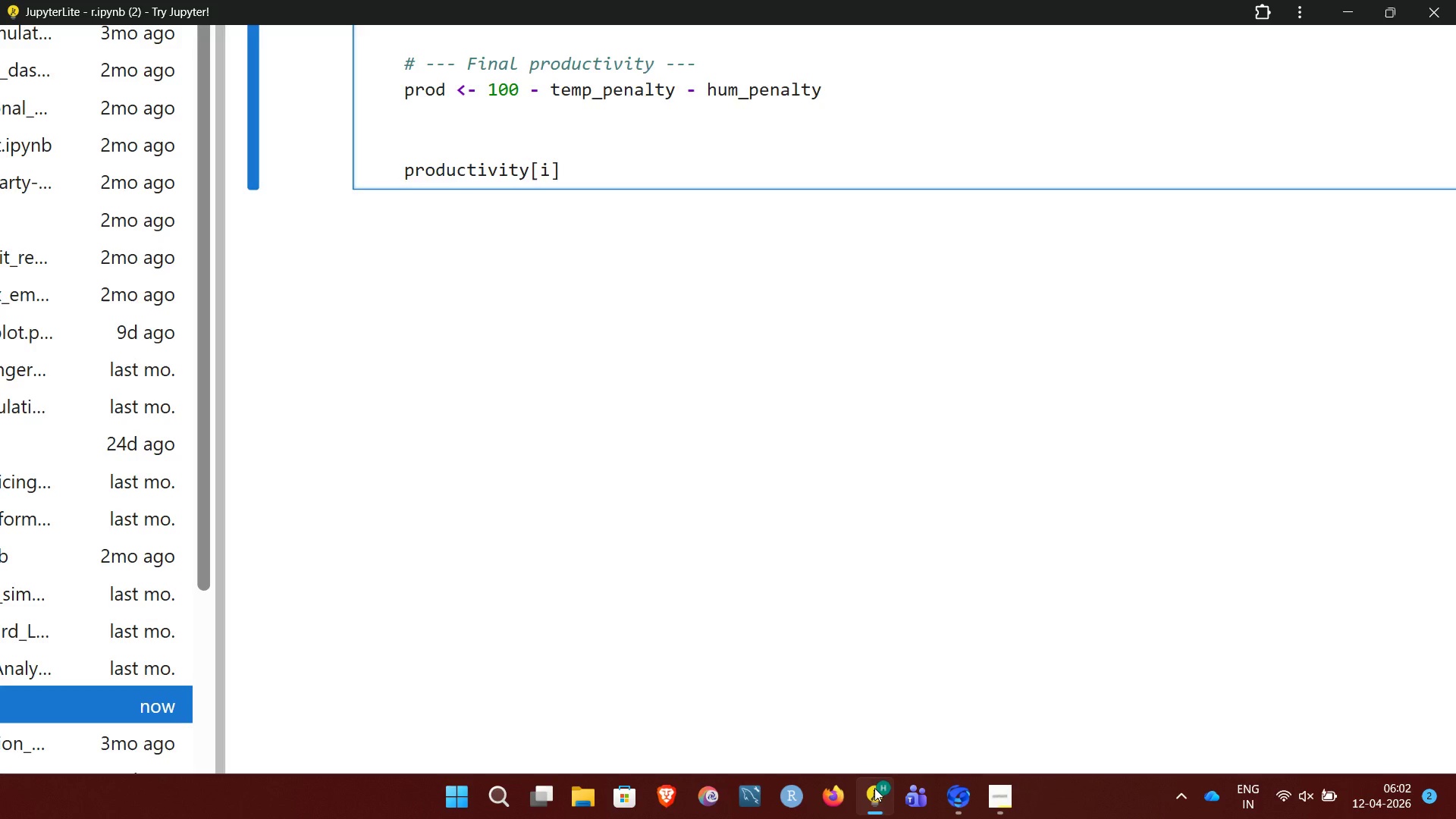 
key(Shift+Comma)
 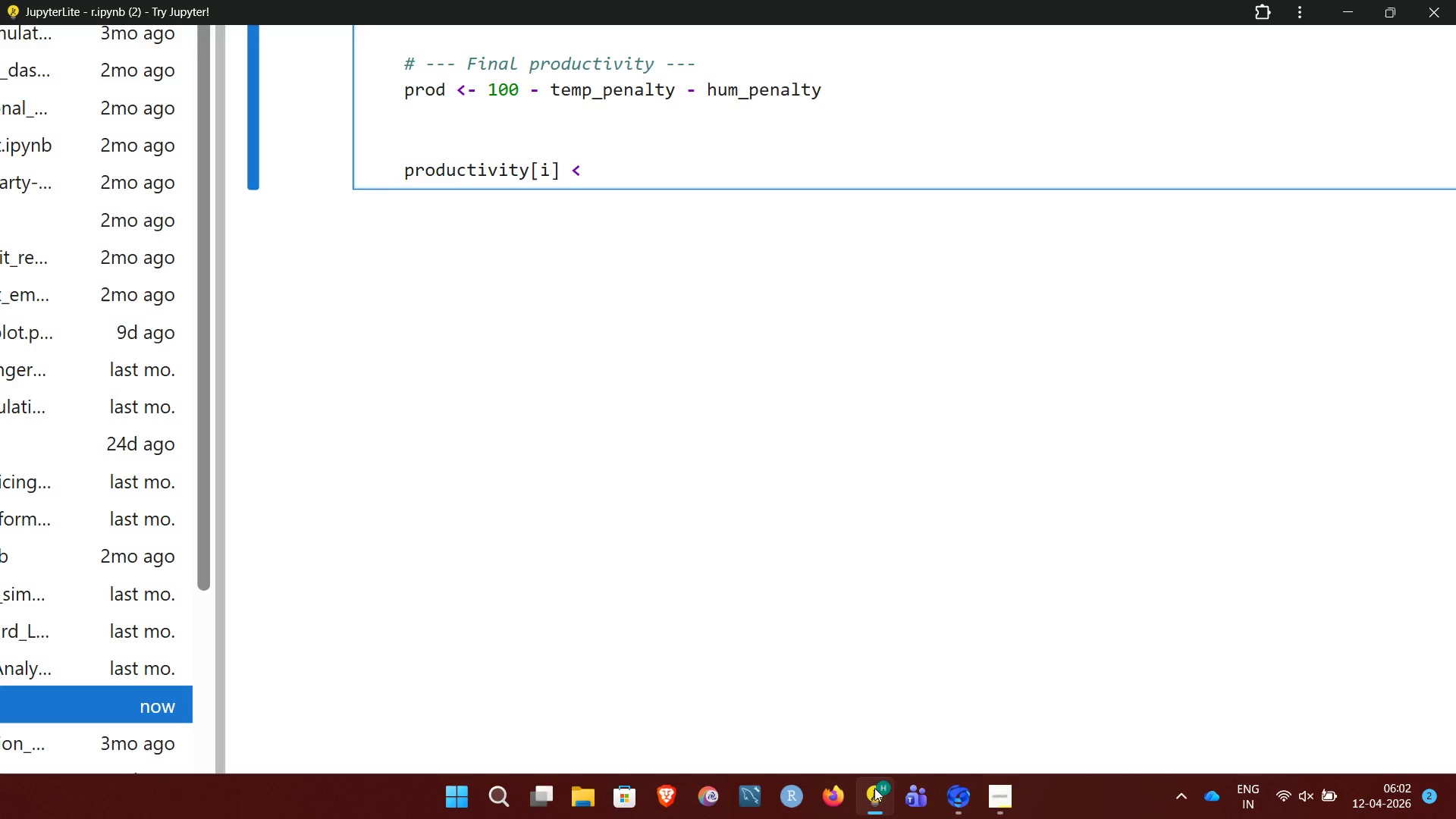 
key(Minus)
 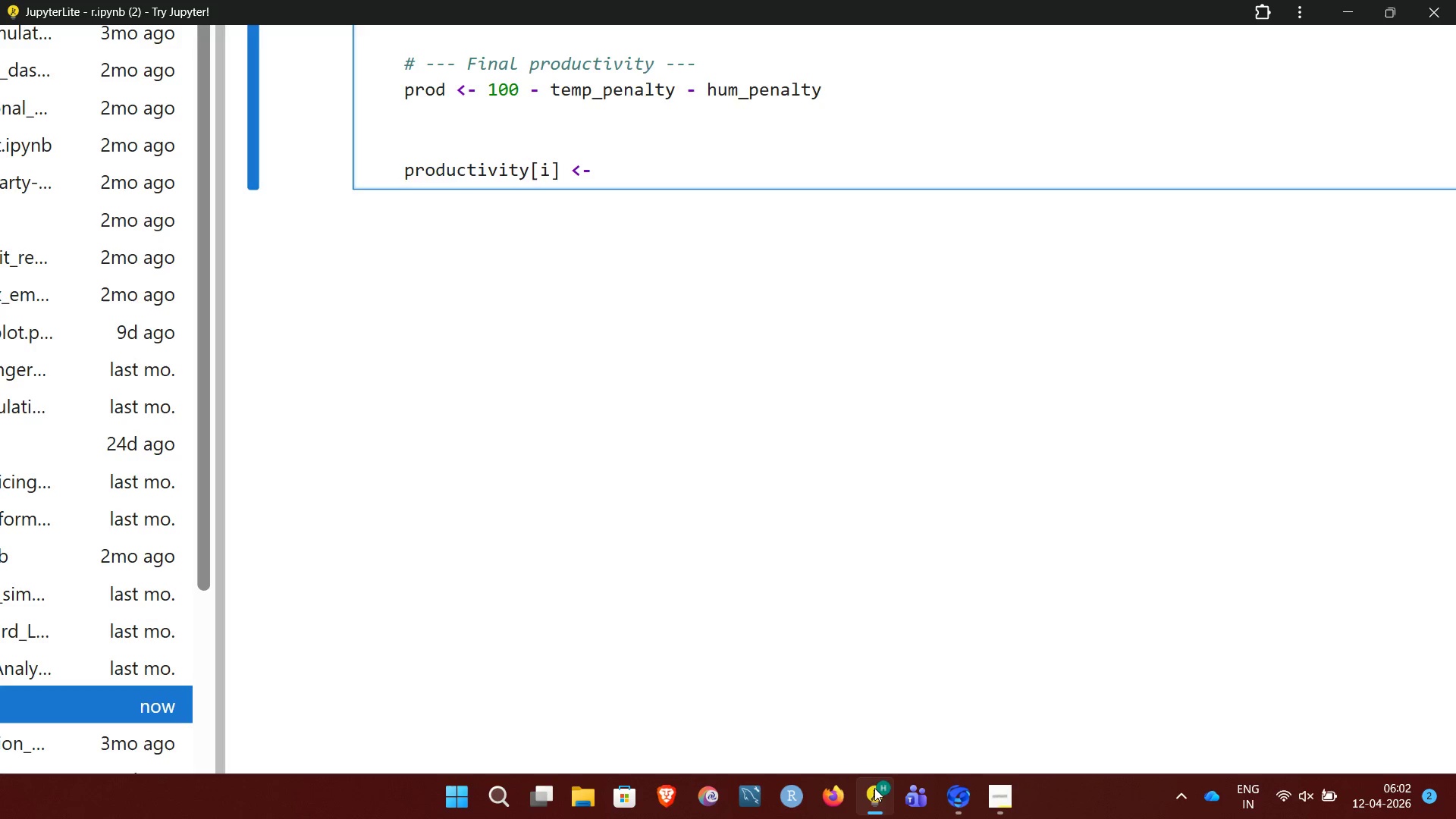 
wait(7.14)
 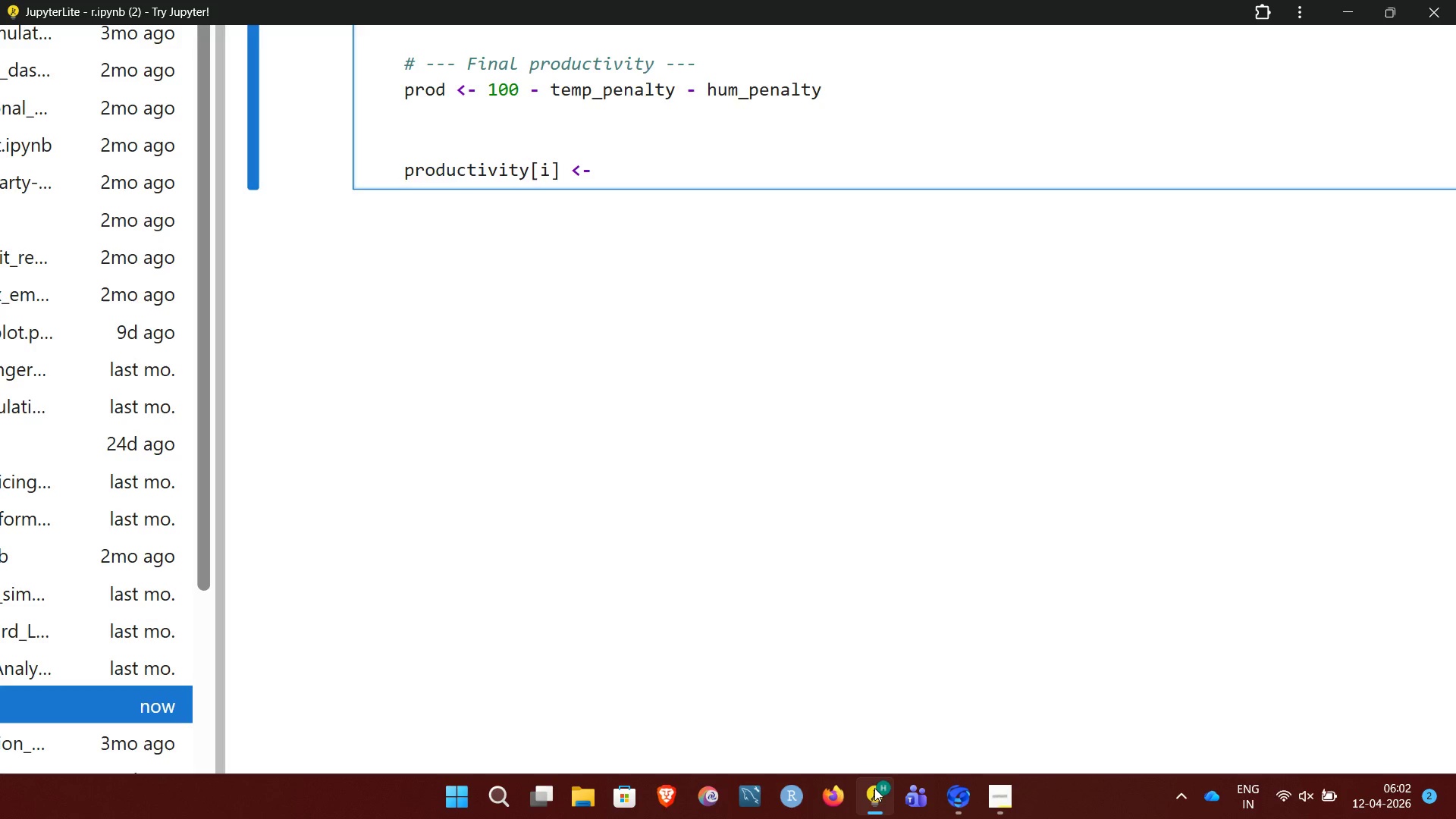 
type( max(min(prod, 100), 0))
 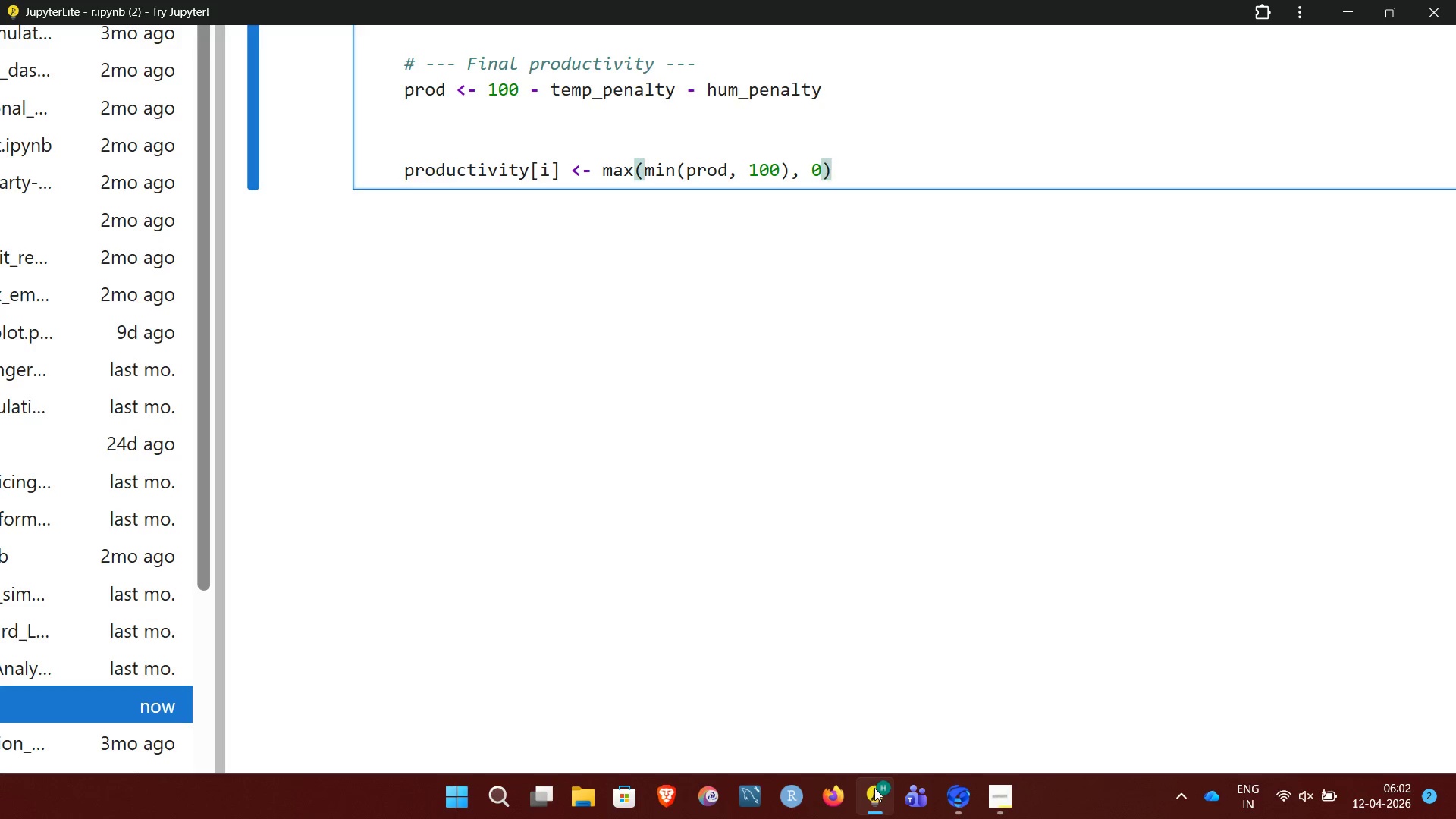 
wait(18.02)
 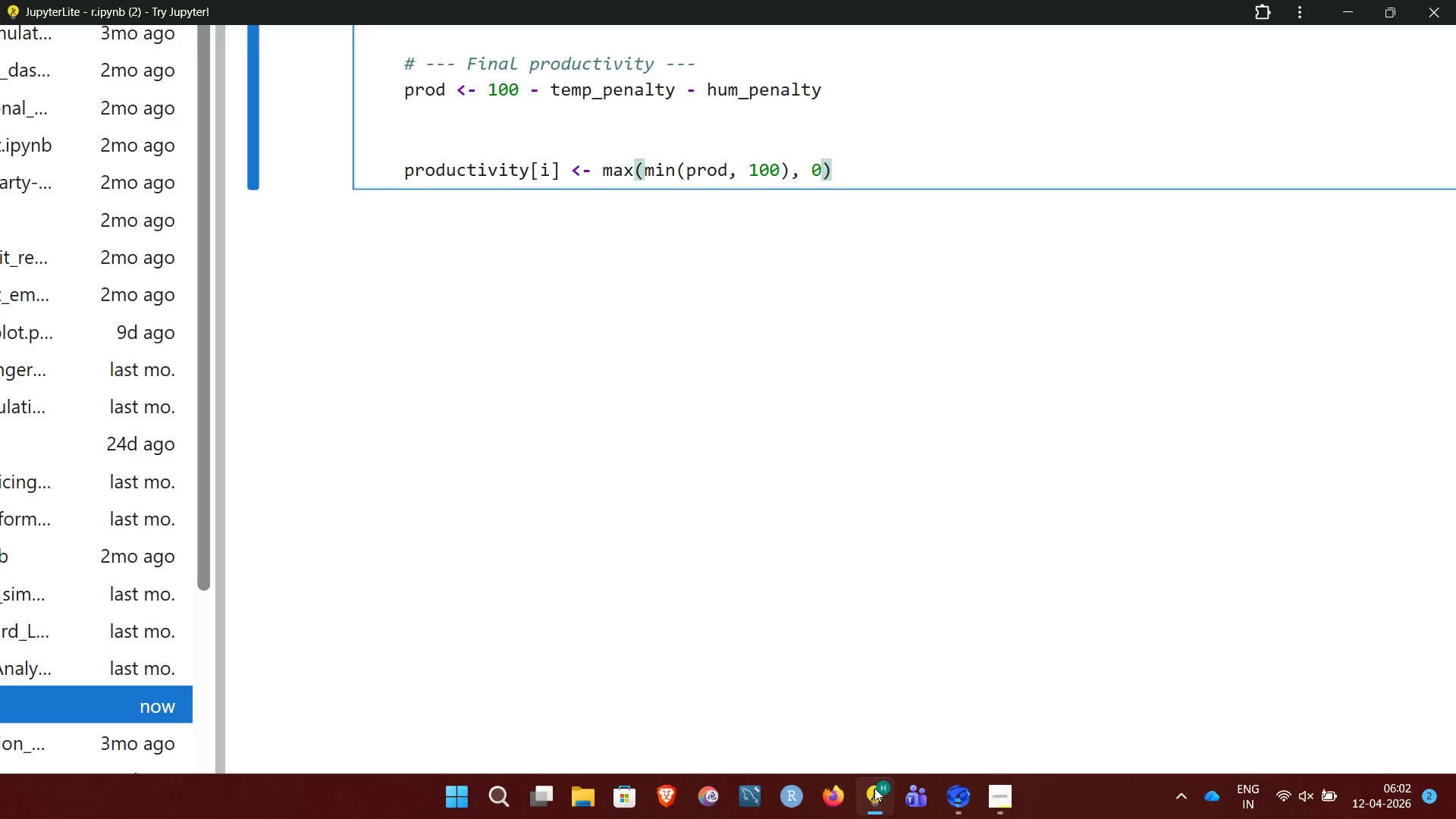 
key(Enter)
 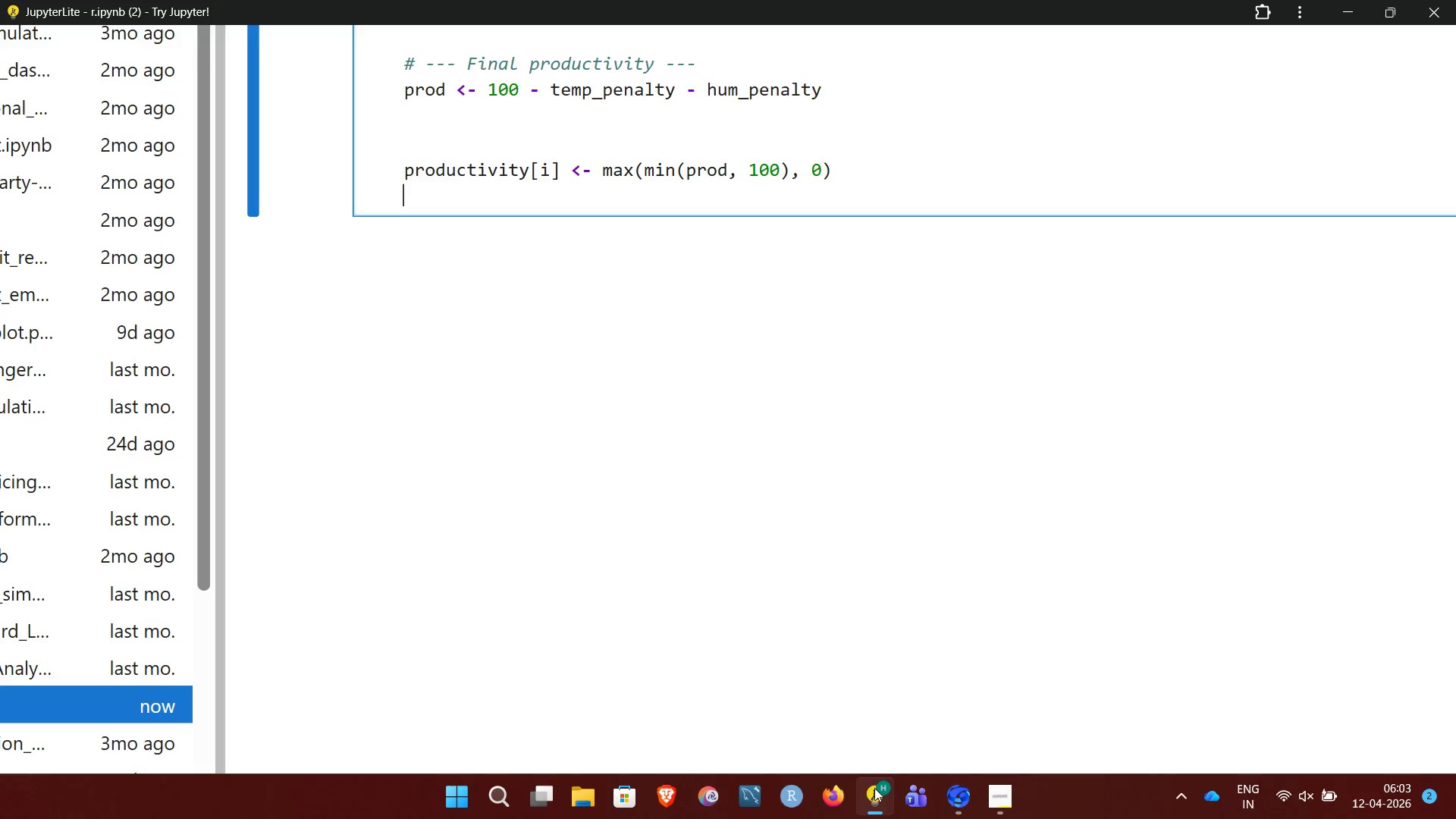 
key(Backspace)
 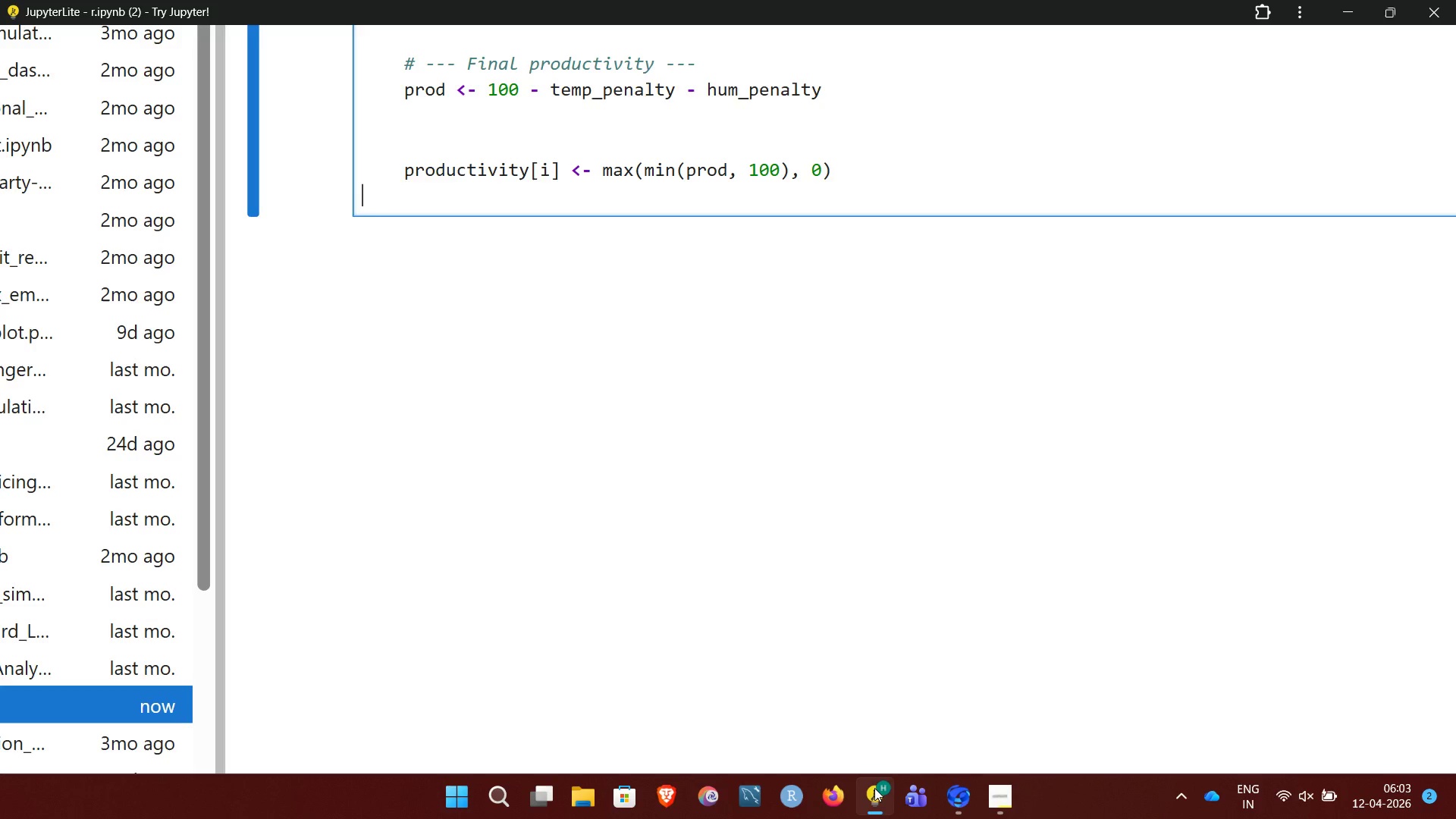 
key(Shift+BracketRight)
 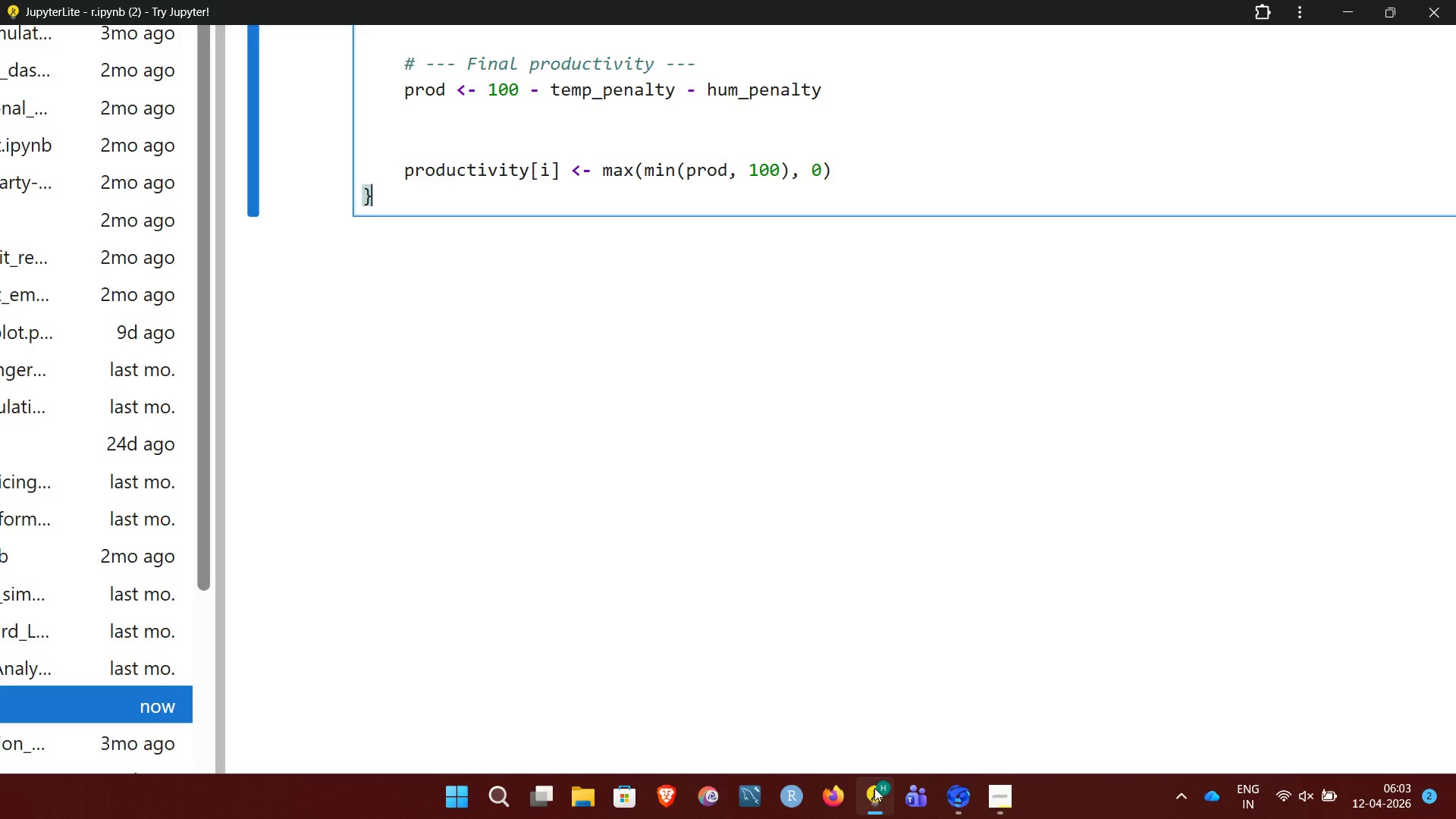 
wait(14.83)
 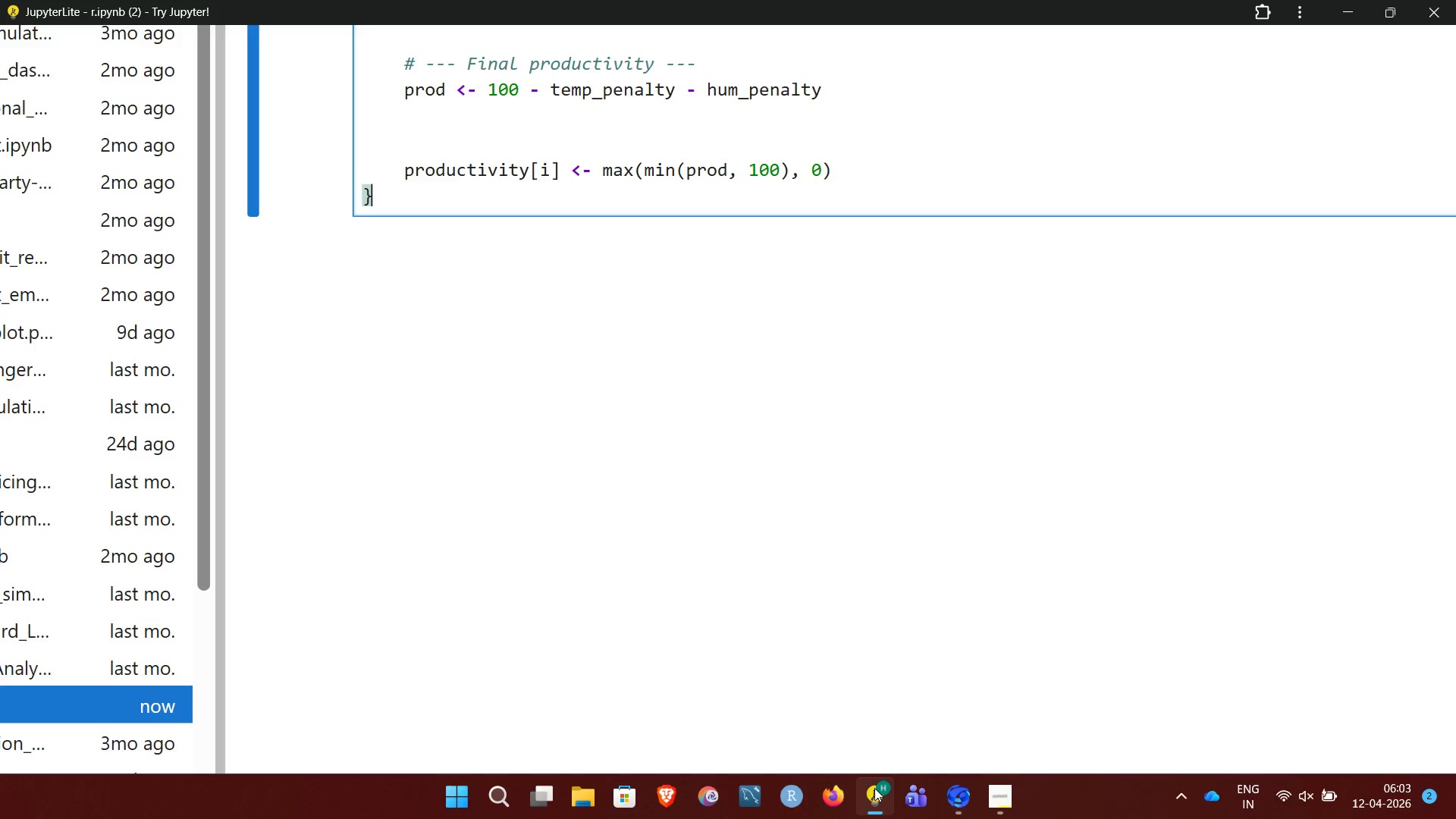 
key(Enter)
 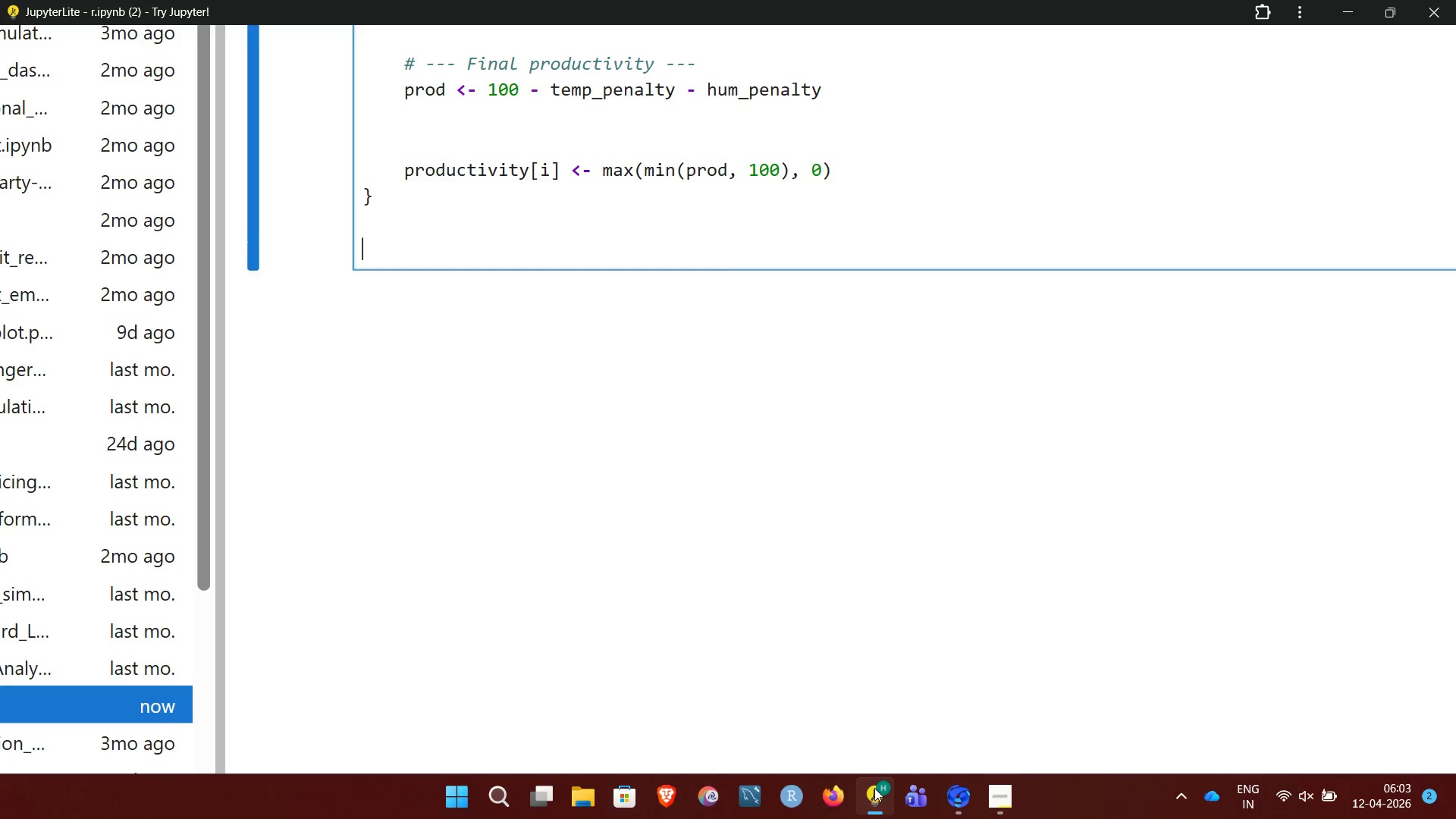 
key(Enter)
 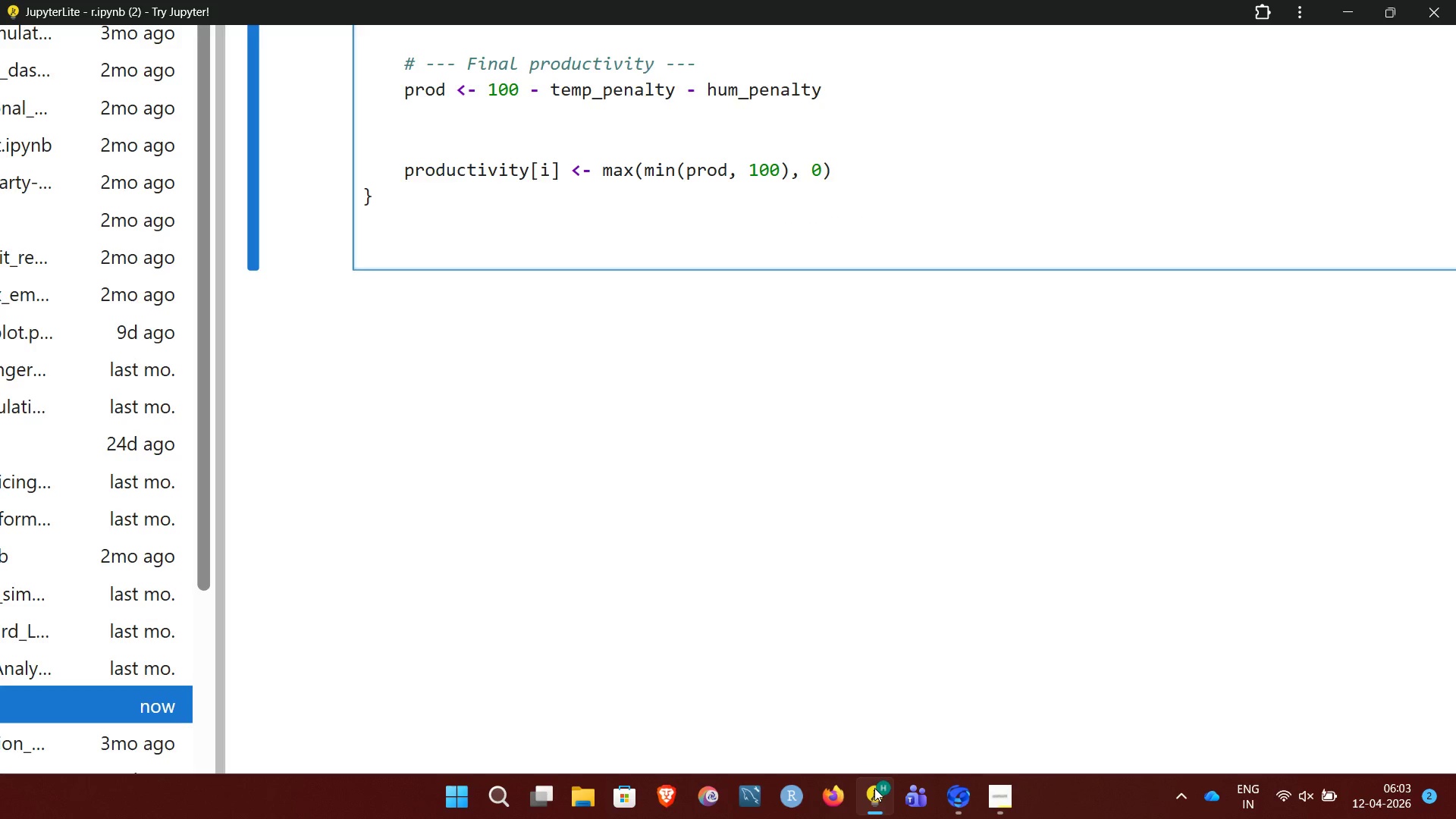 
key(Shift+3)
 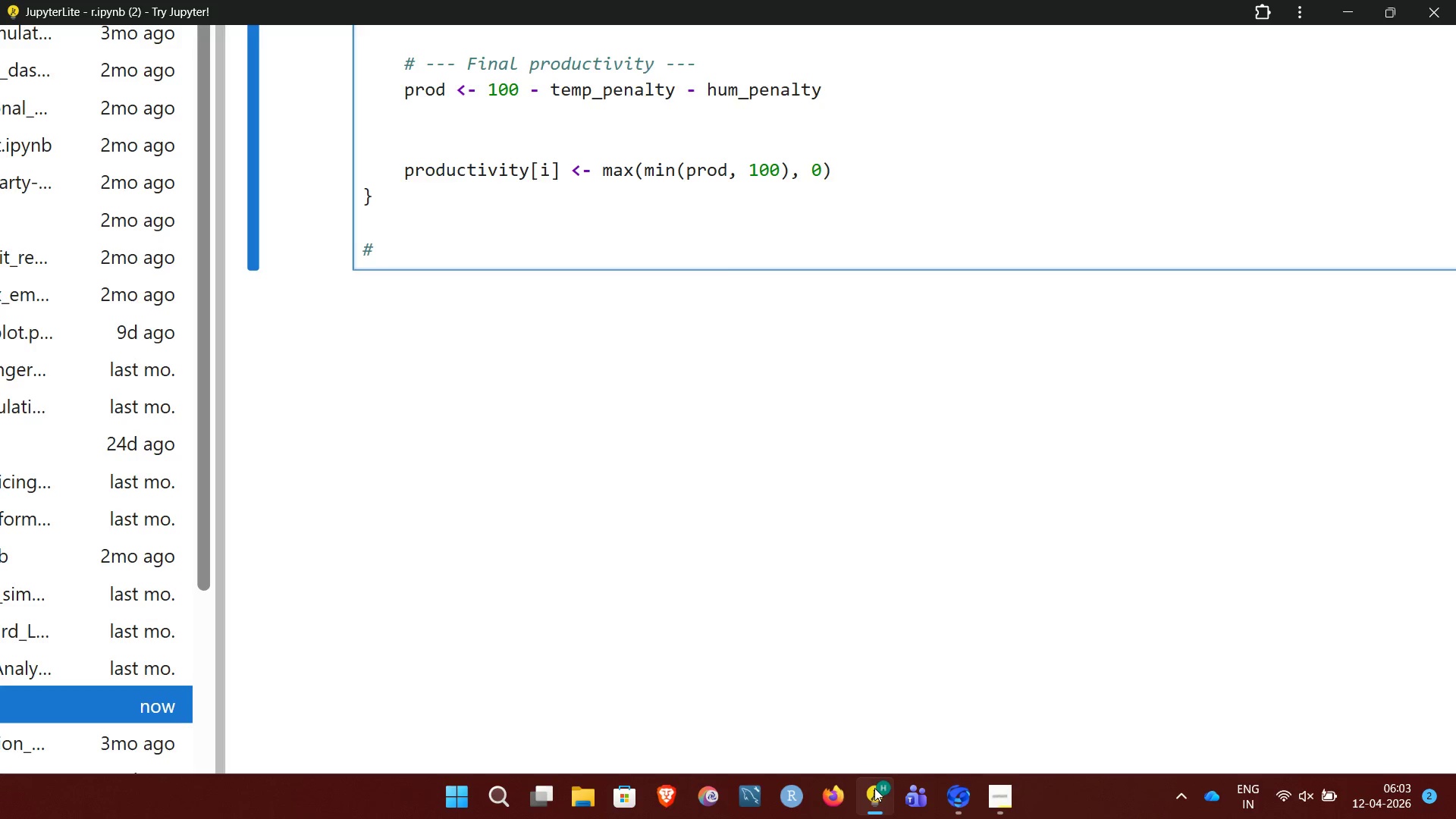 
wait(9.64)
 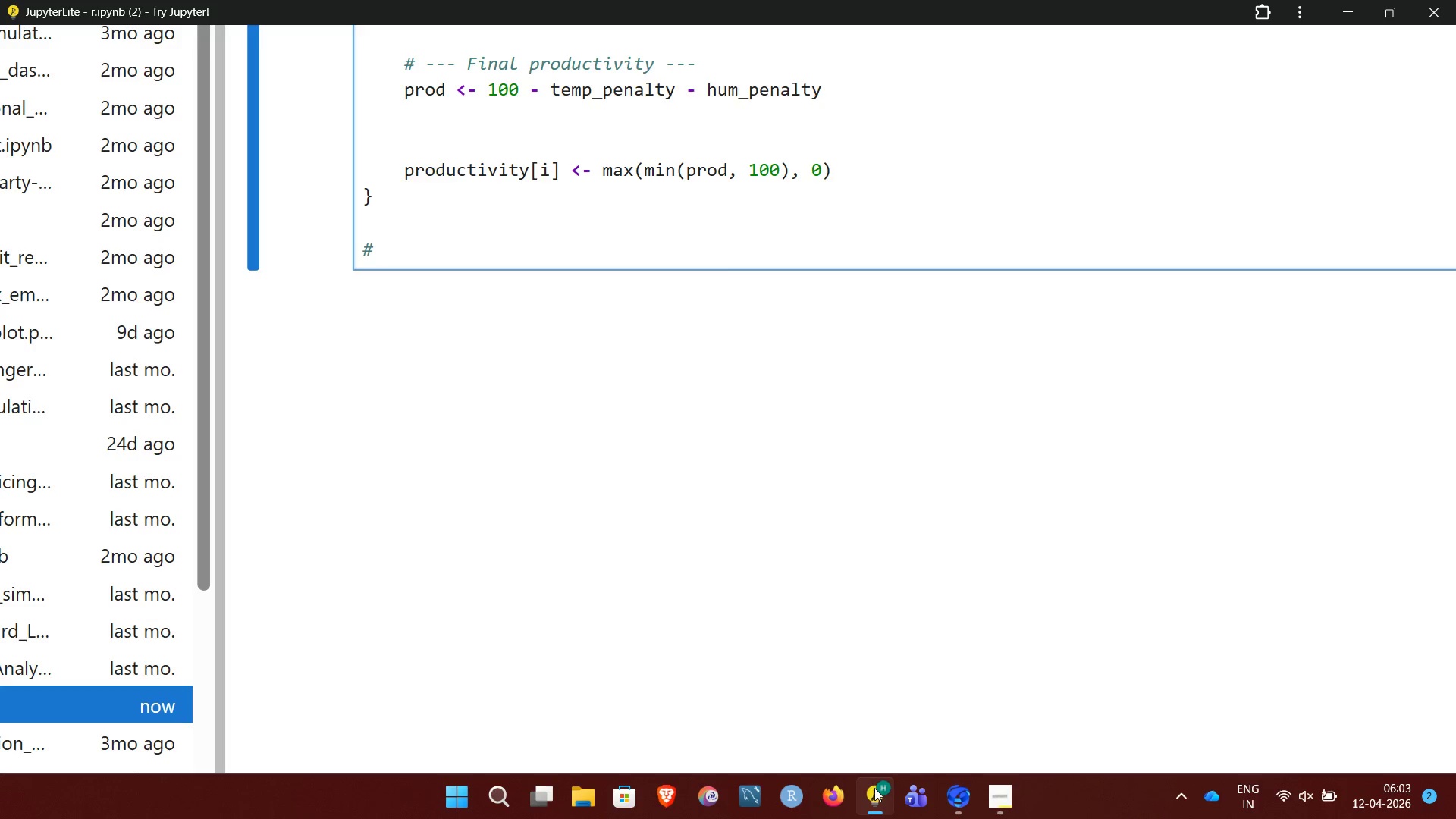 
key(Space)
 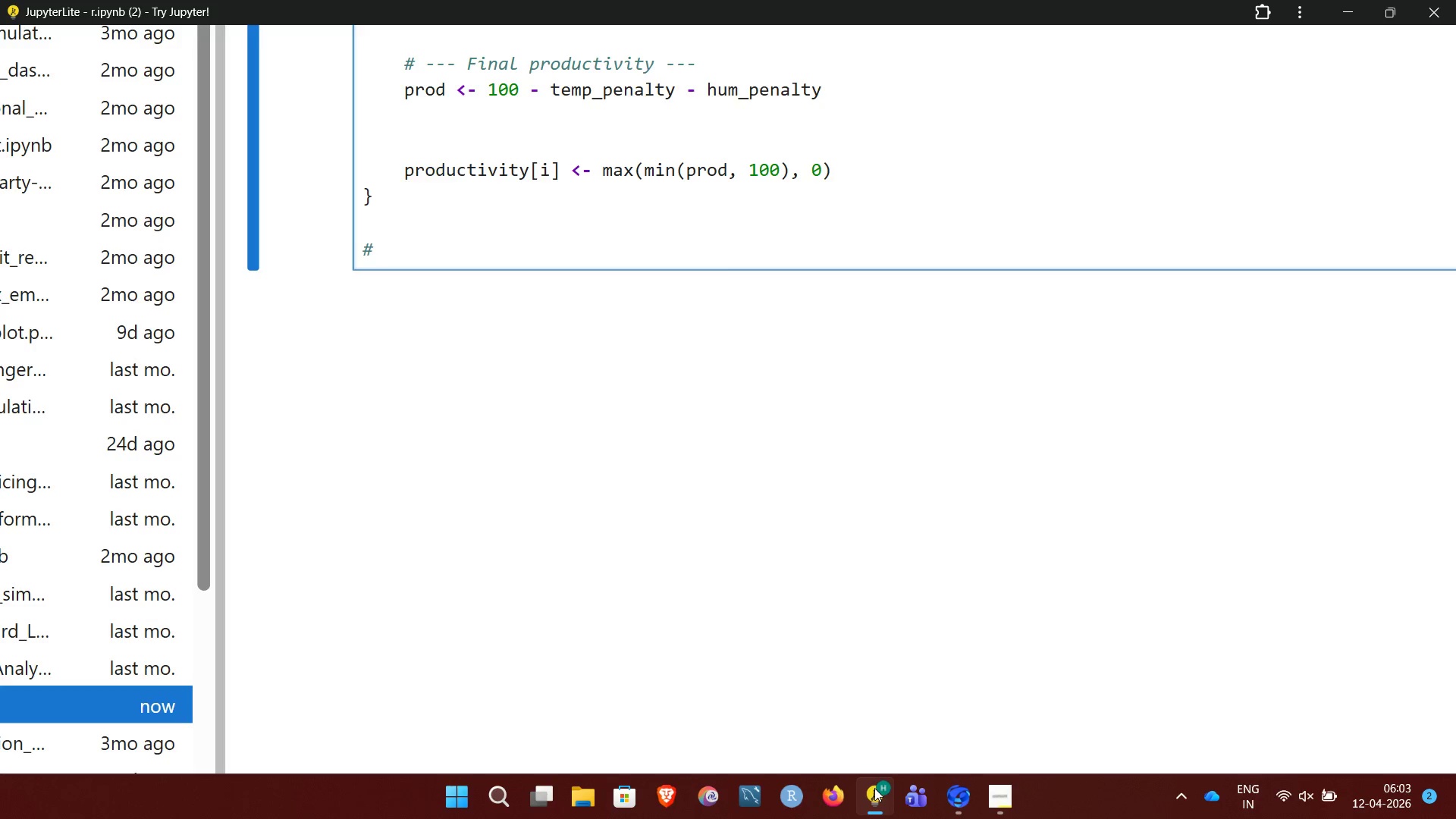 
hold_key(key=Minus, duration=1.5)
 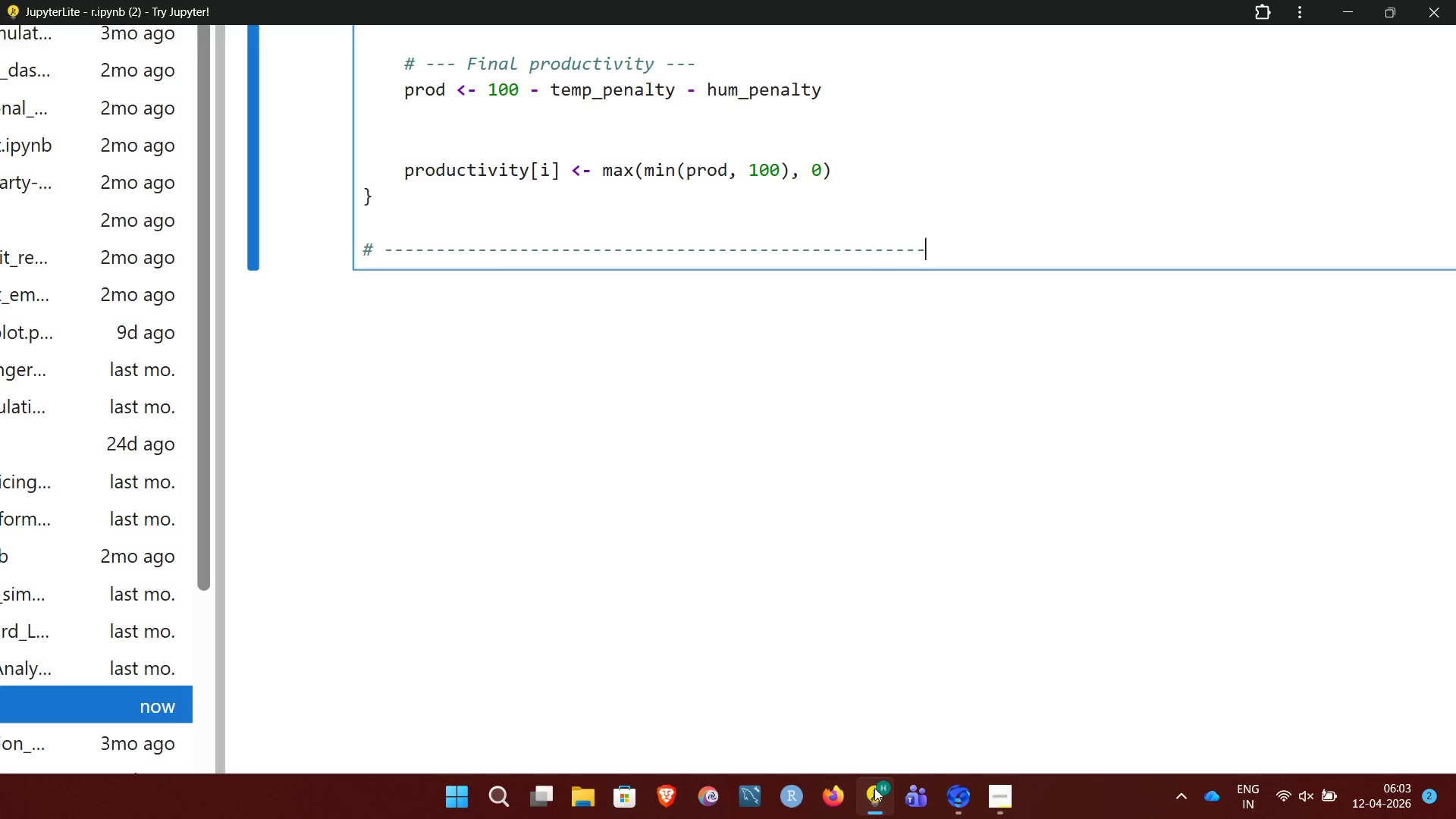 
hold_key(key=Minus, duration=0.58)
 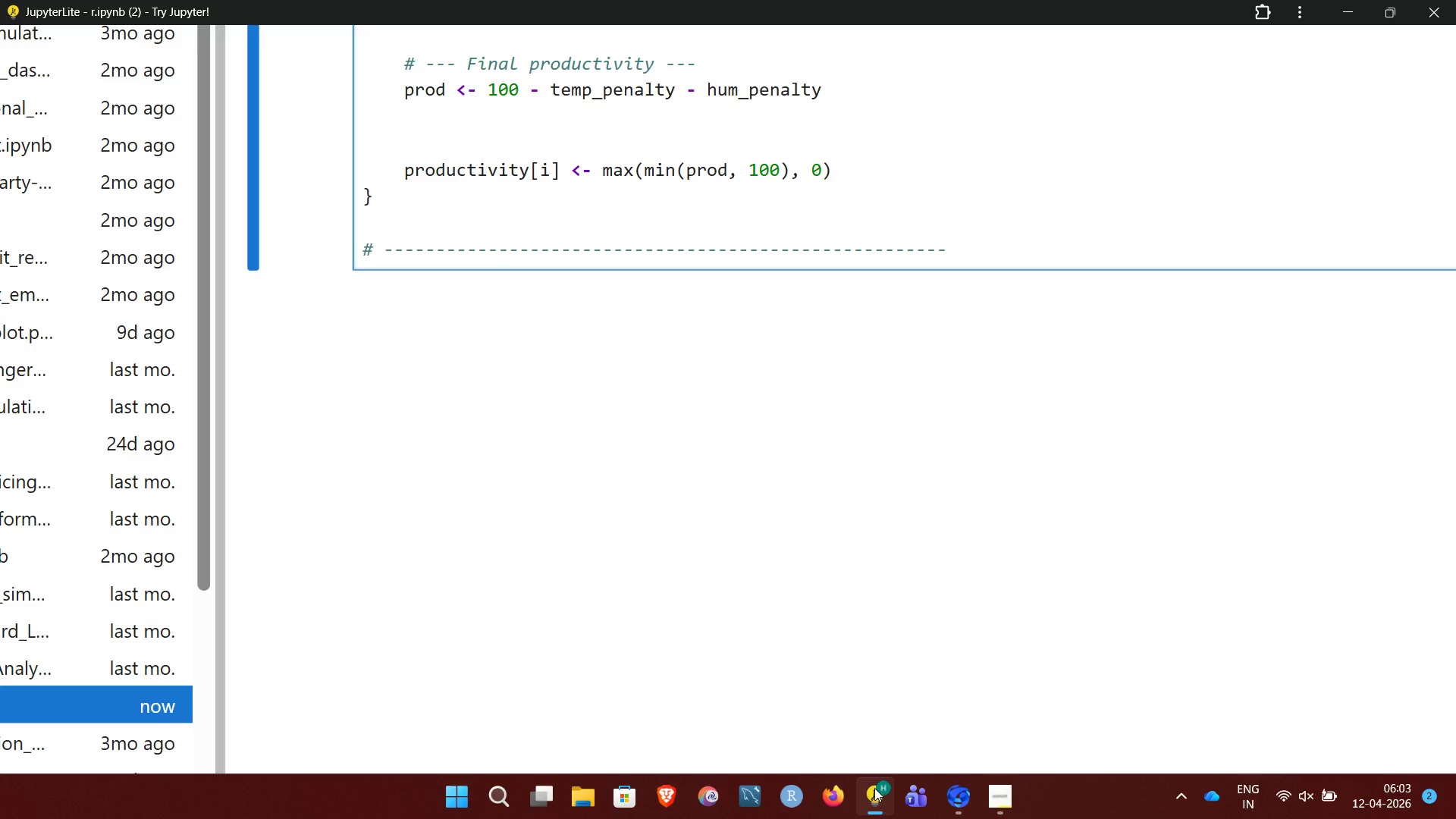 
key(Enter)
 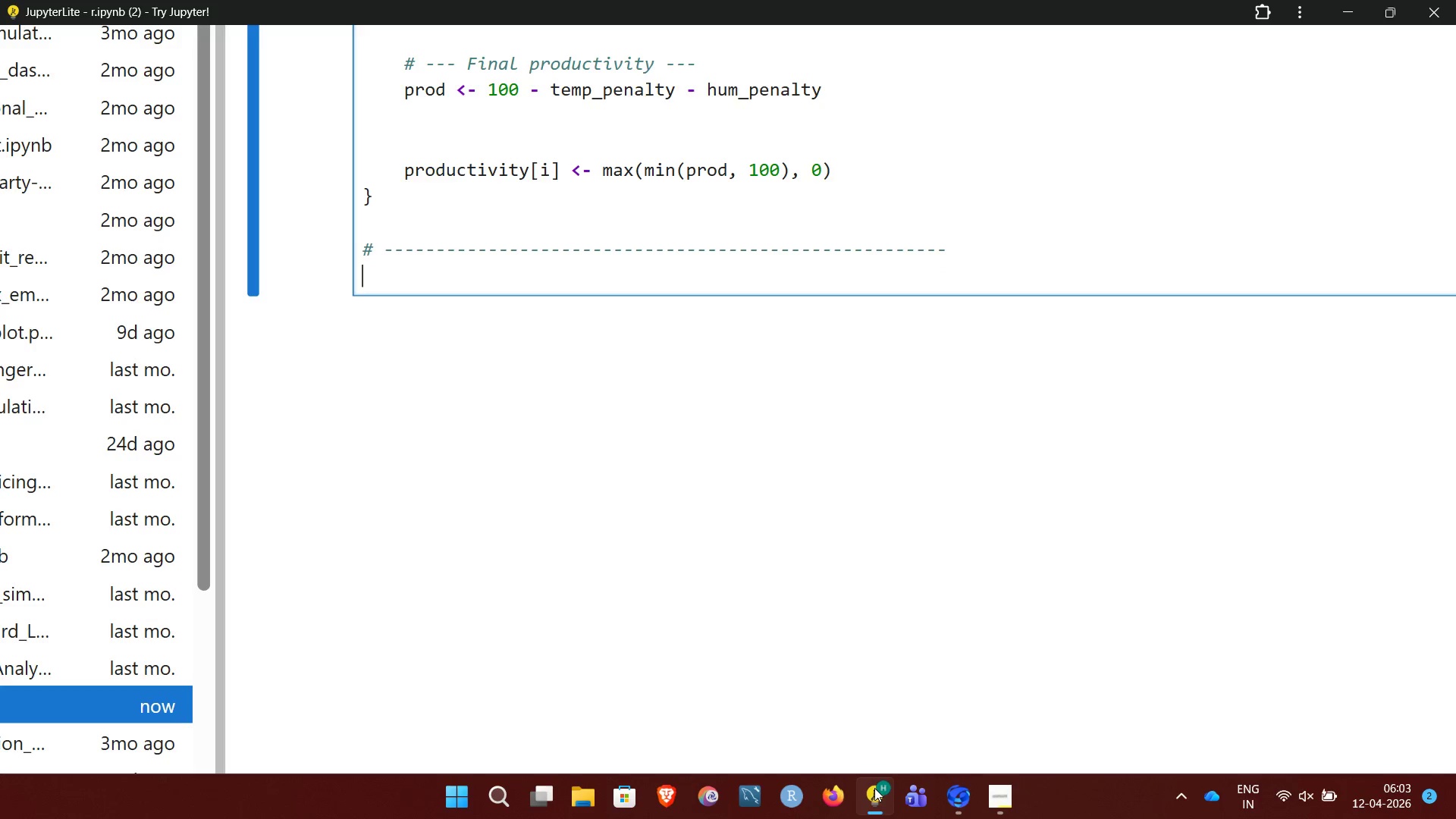 
key(Shift+3)
 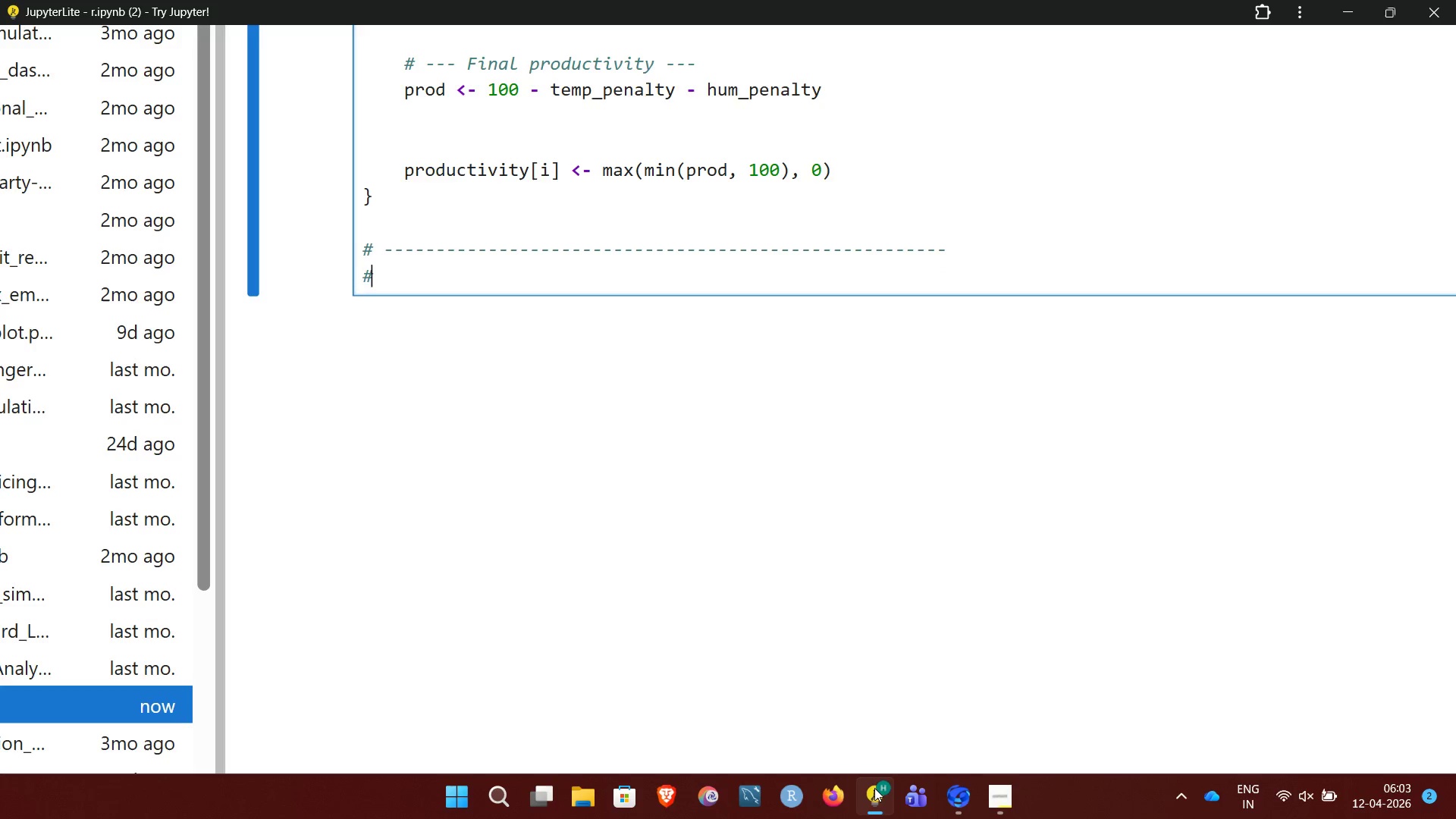 
key(Space)
 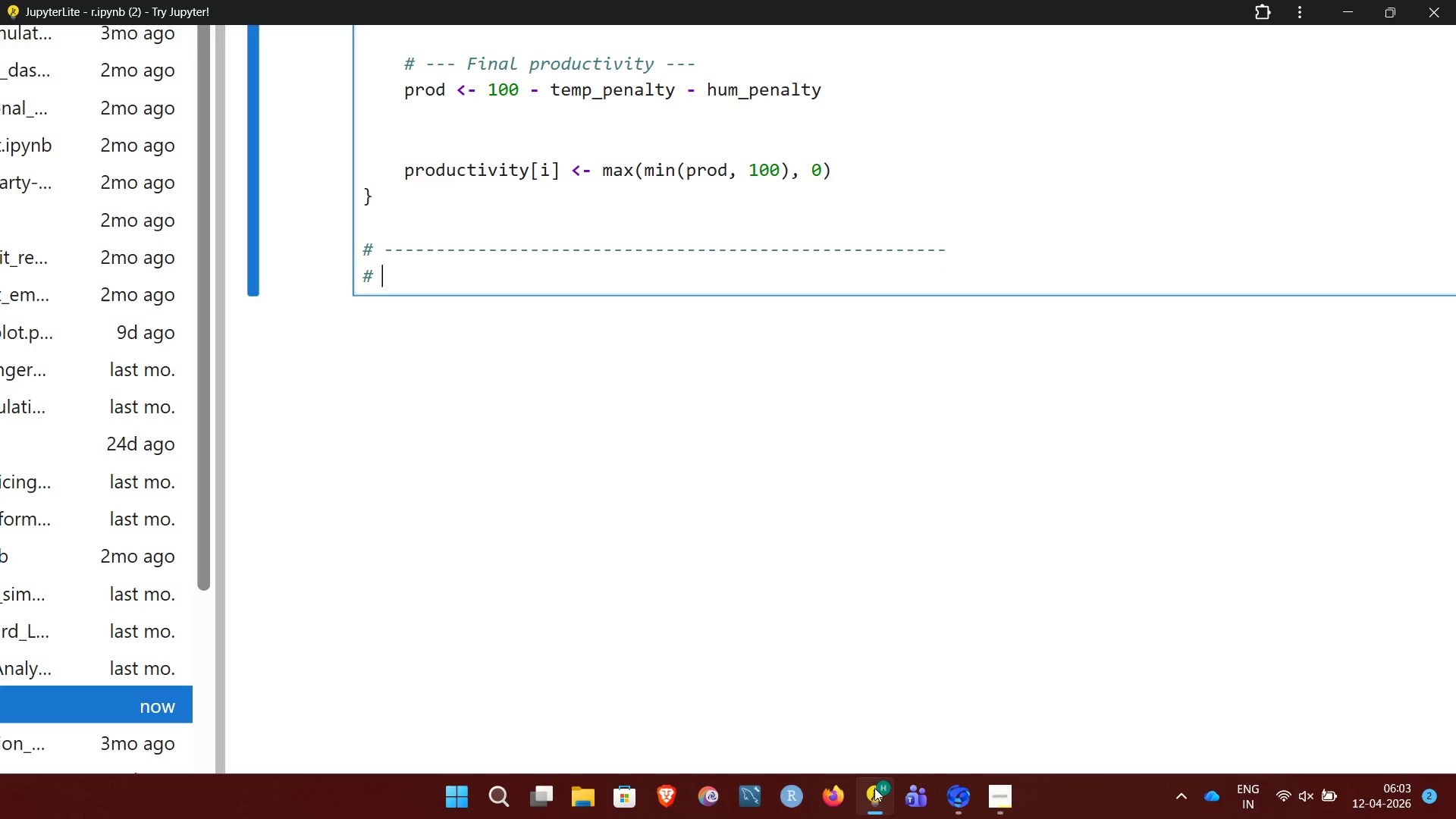 
key(CapsLock)
 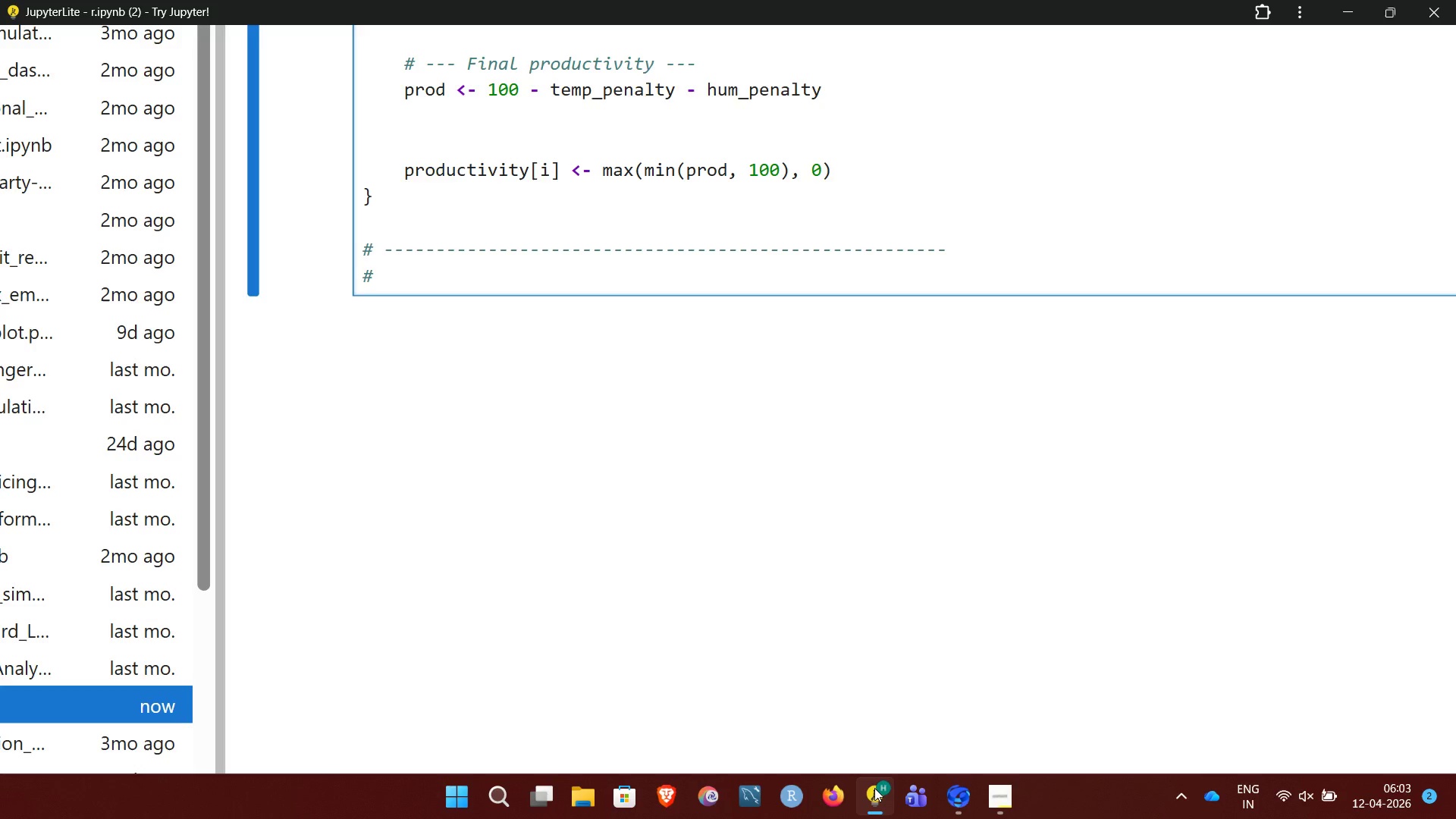 
type(VISUALI)
 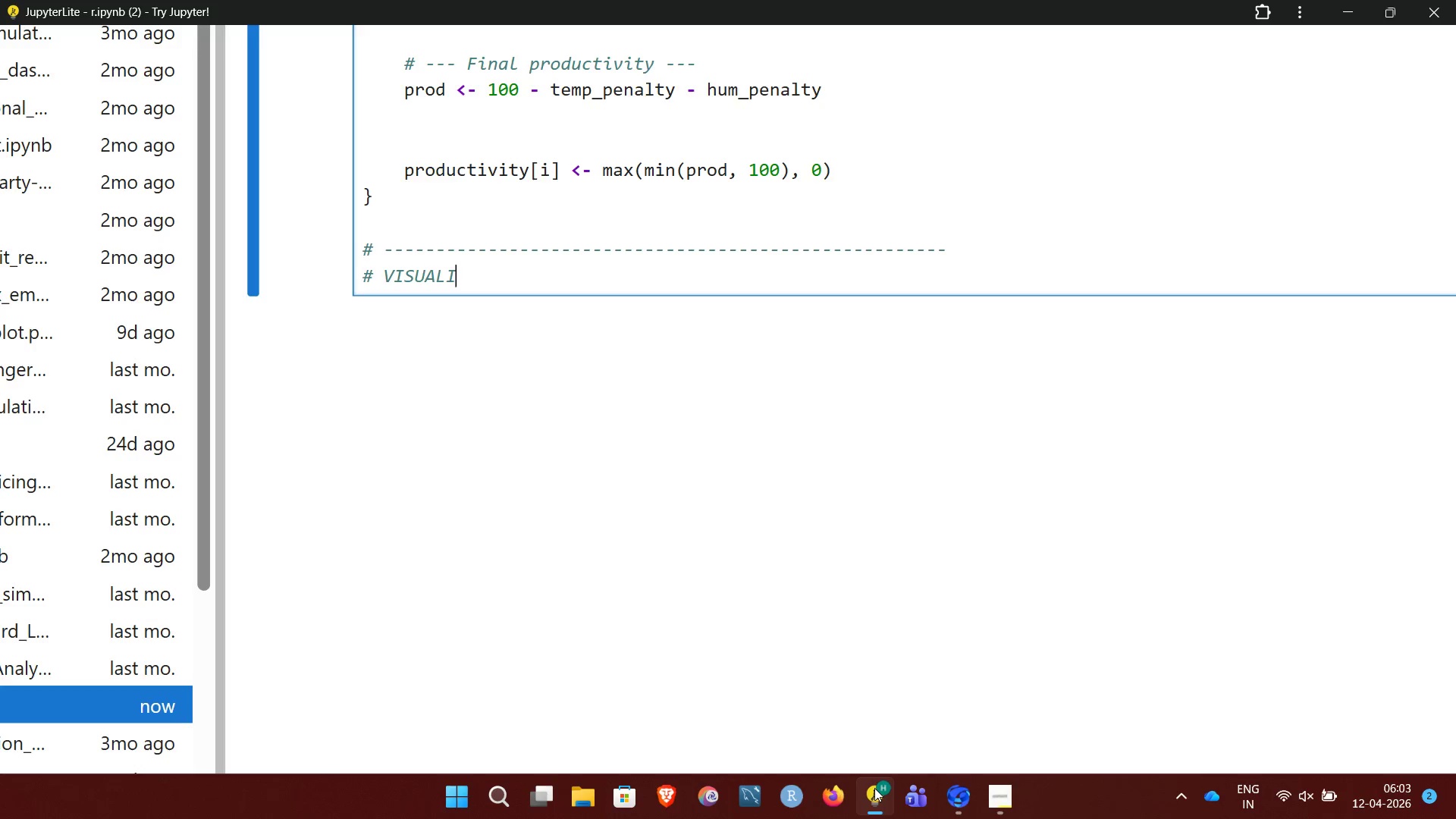 
type(ZATION SETTINGS)
 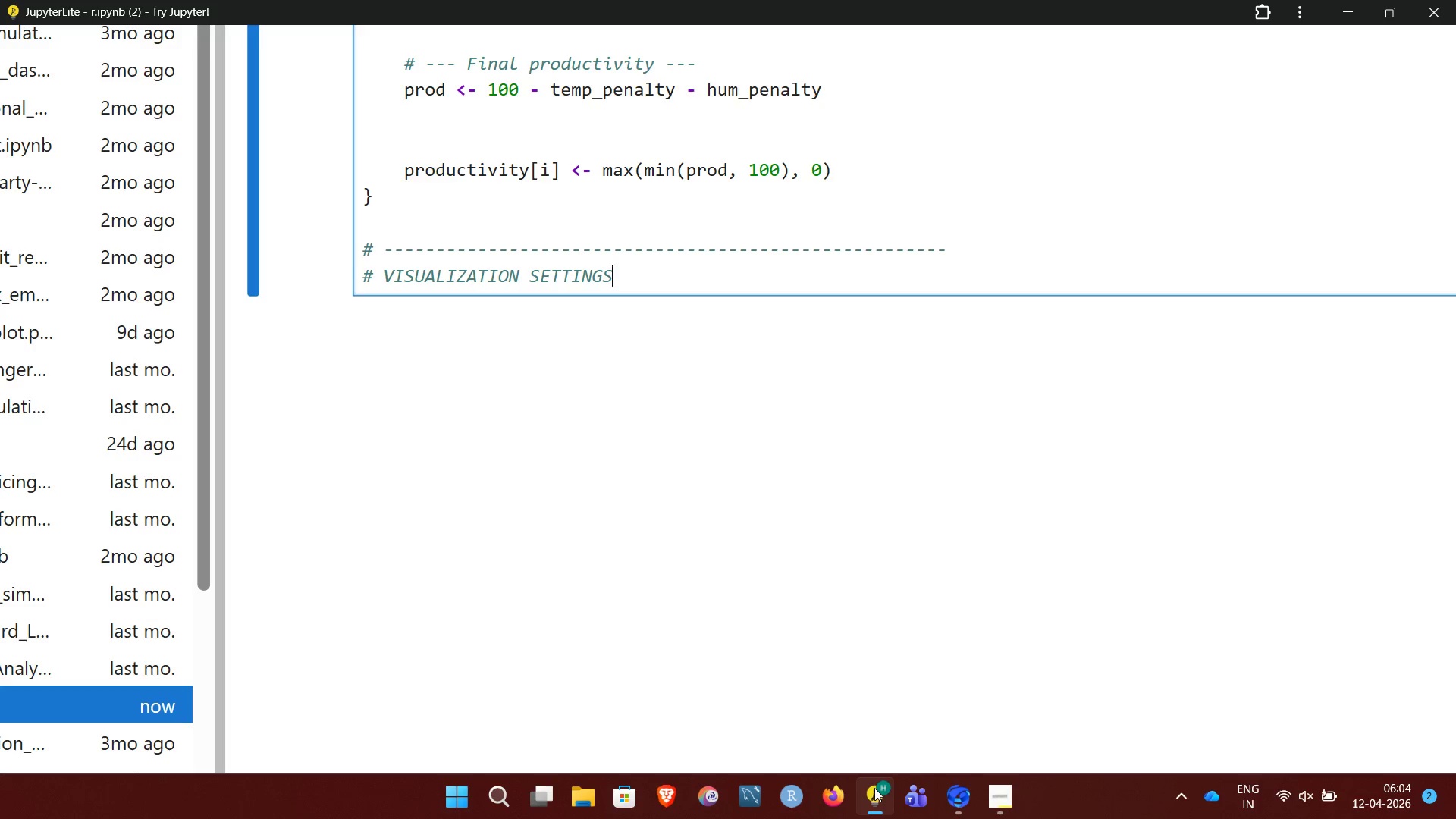 
wait(6.31)
 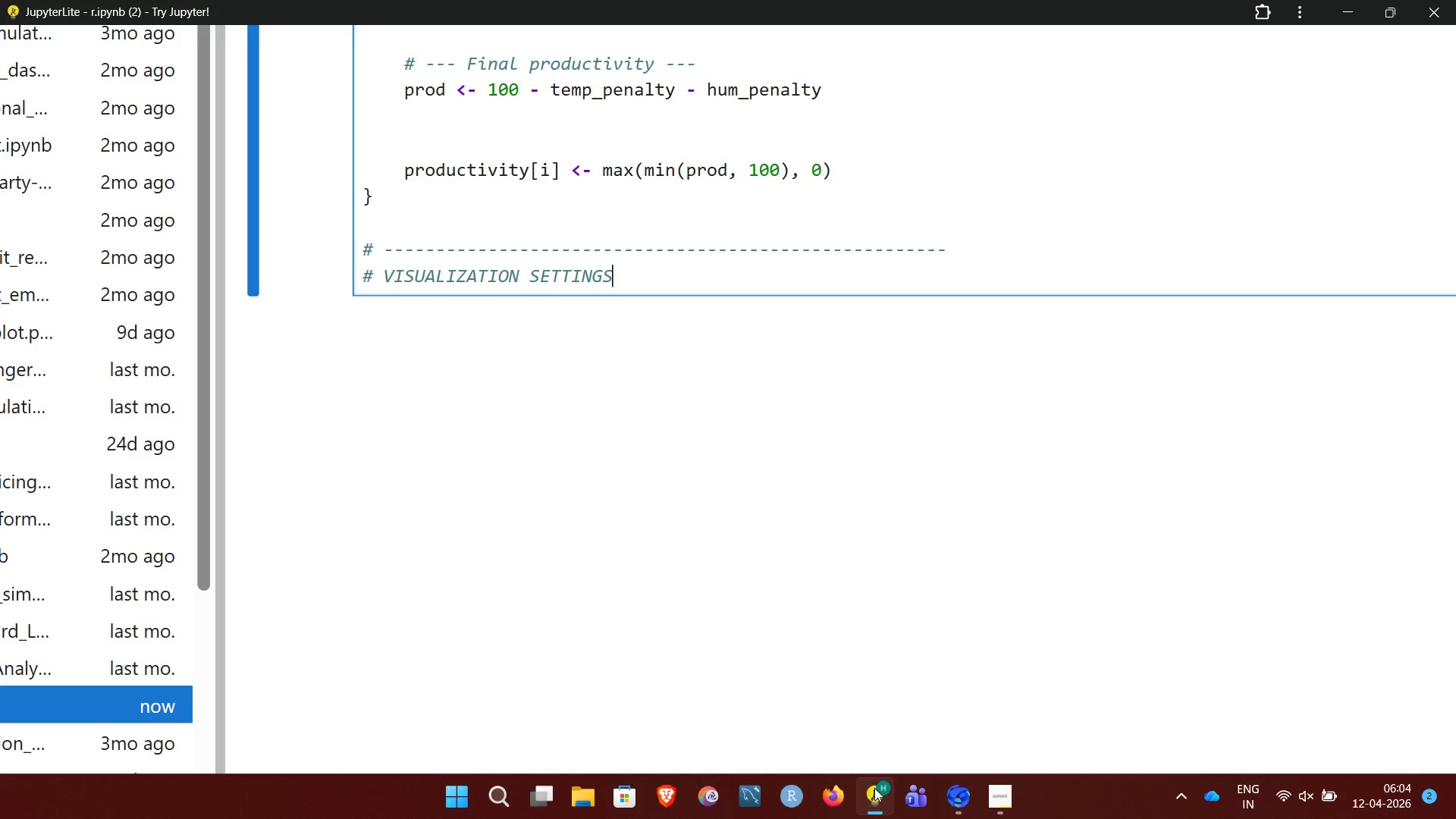 
key(Enter)
 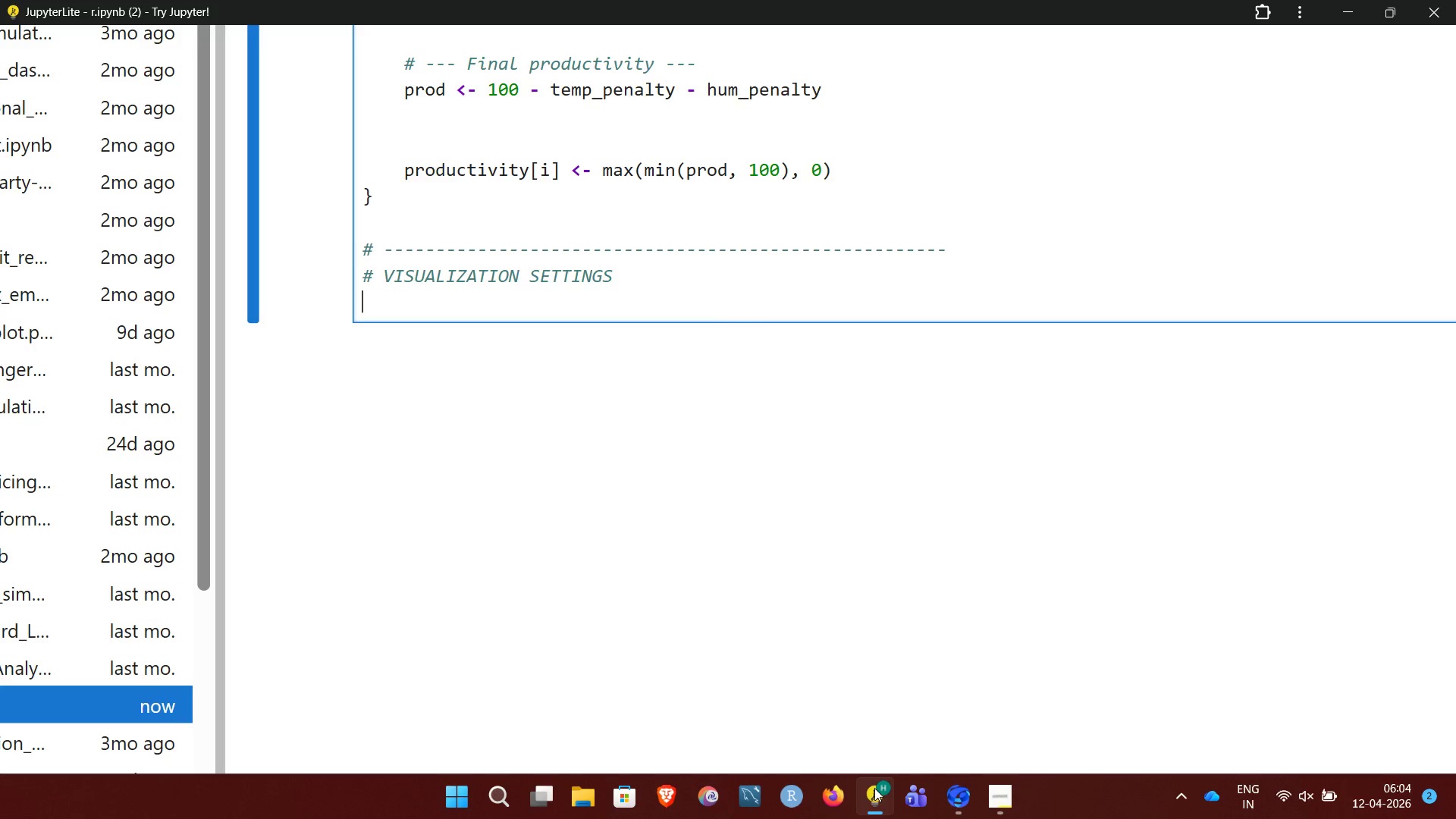 
key(Shift+3)
 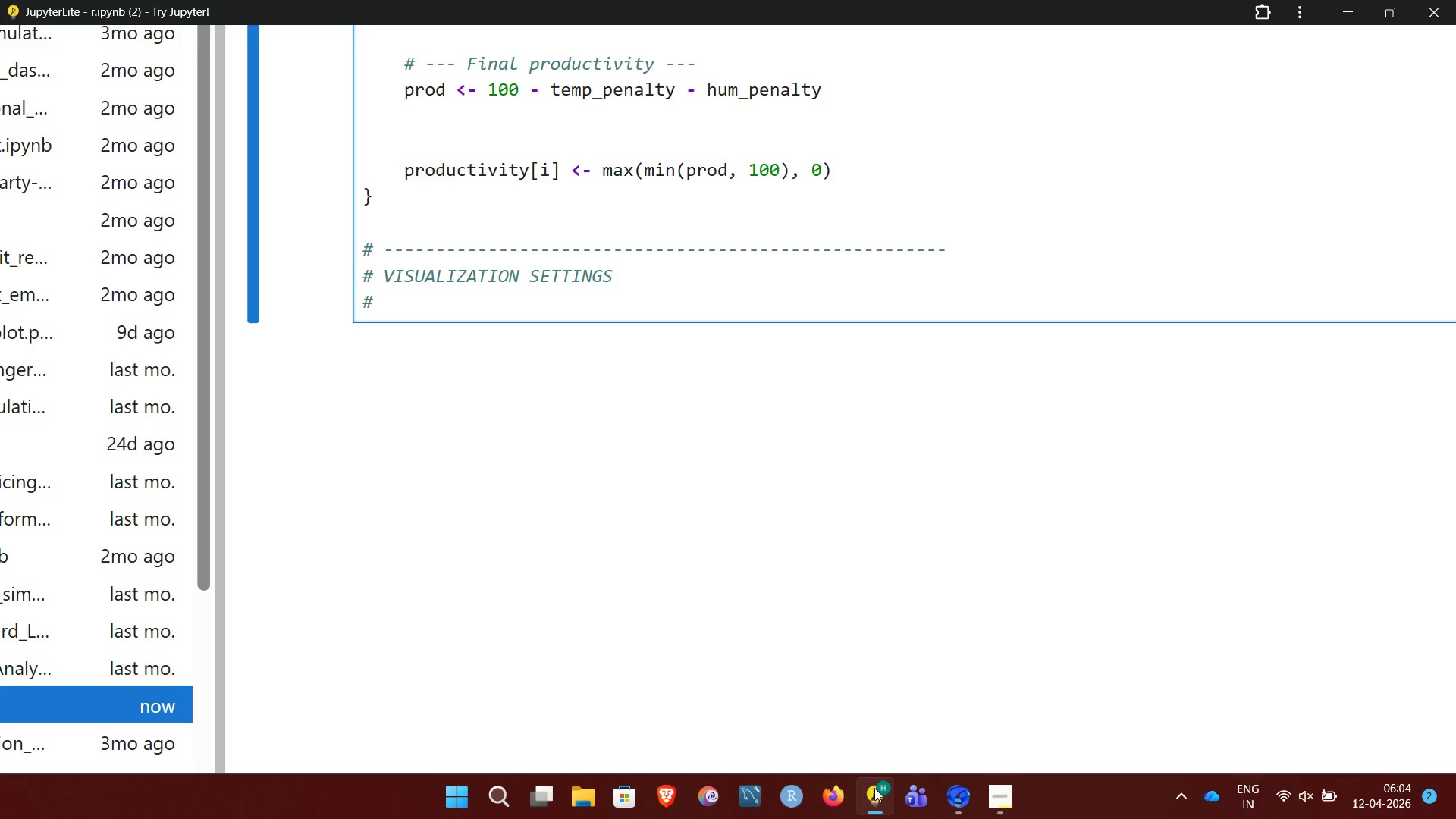 
key(Space)
 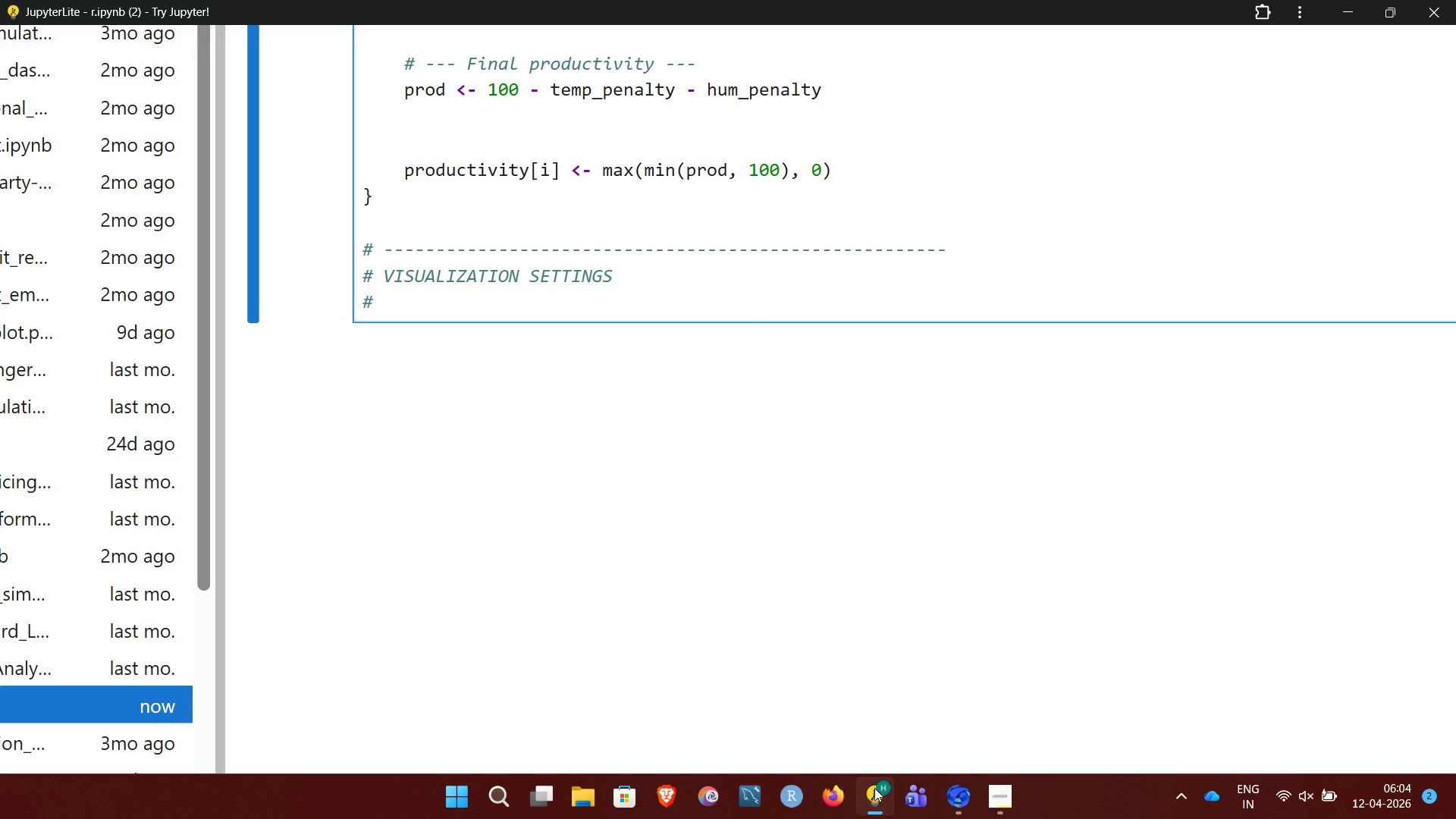 
hold_key(key=Minus, duration=1.51)
 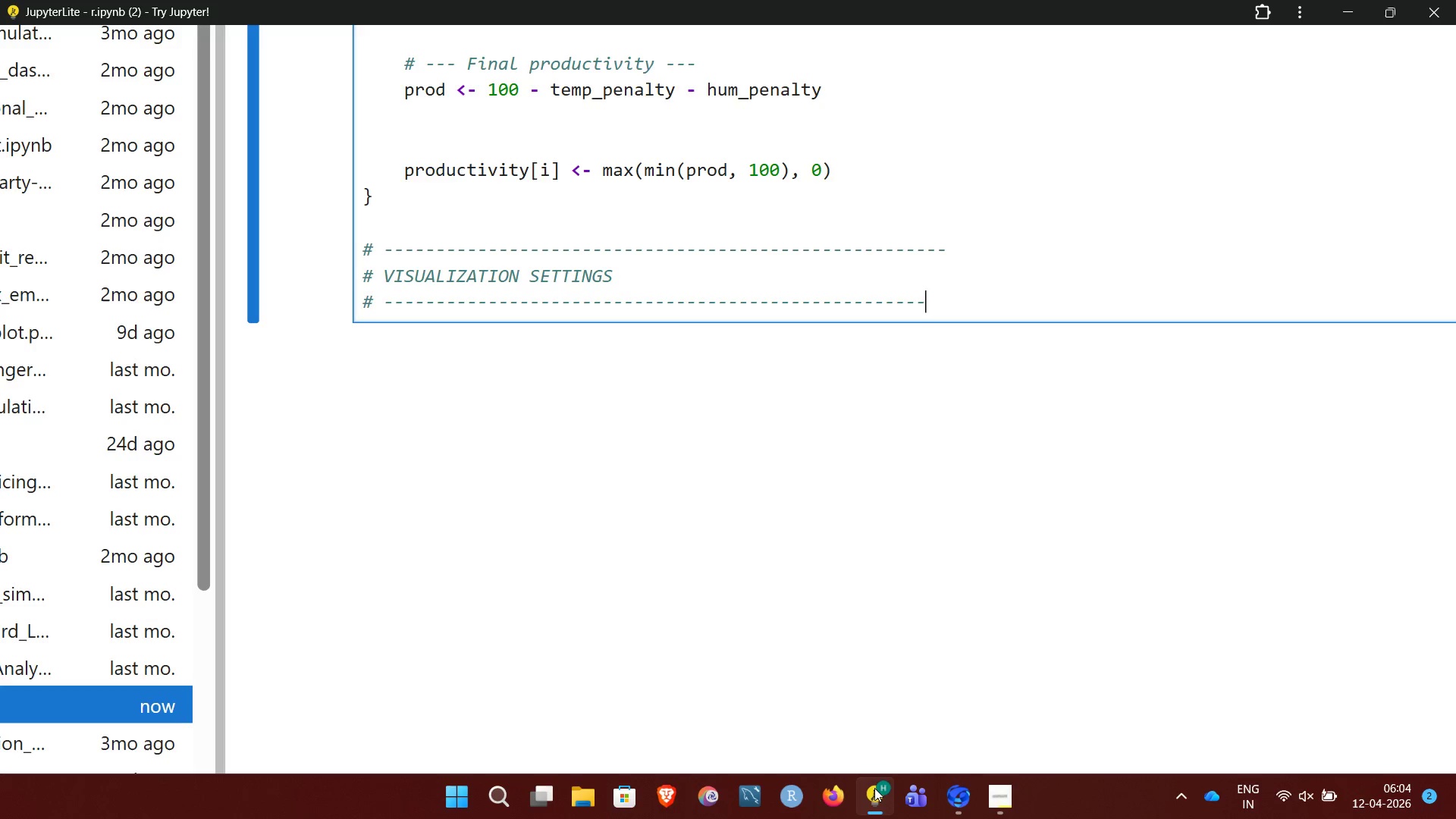 
hold_key(key=Minus, duration=0.56)
 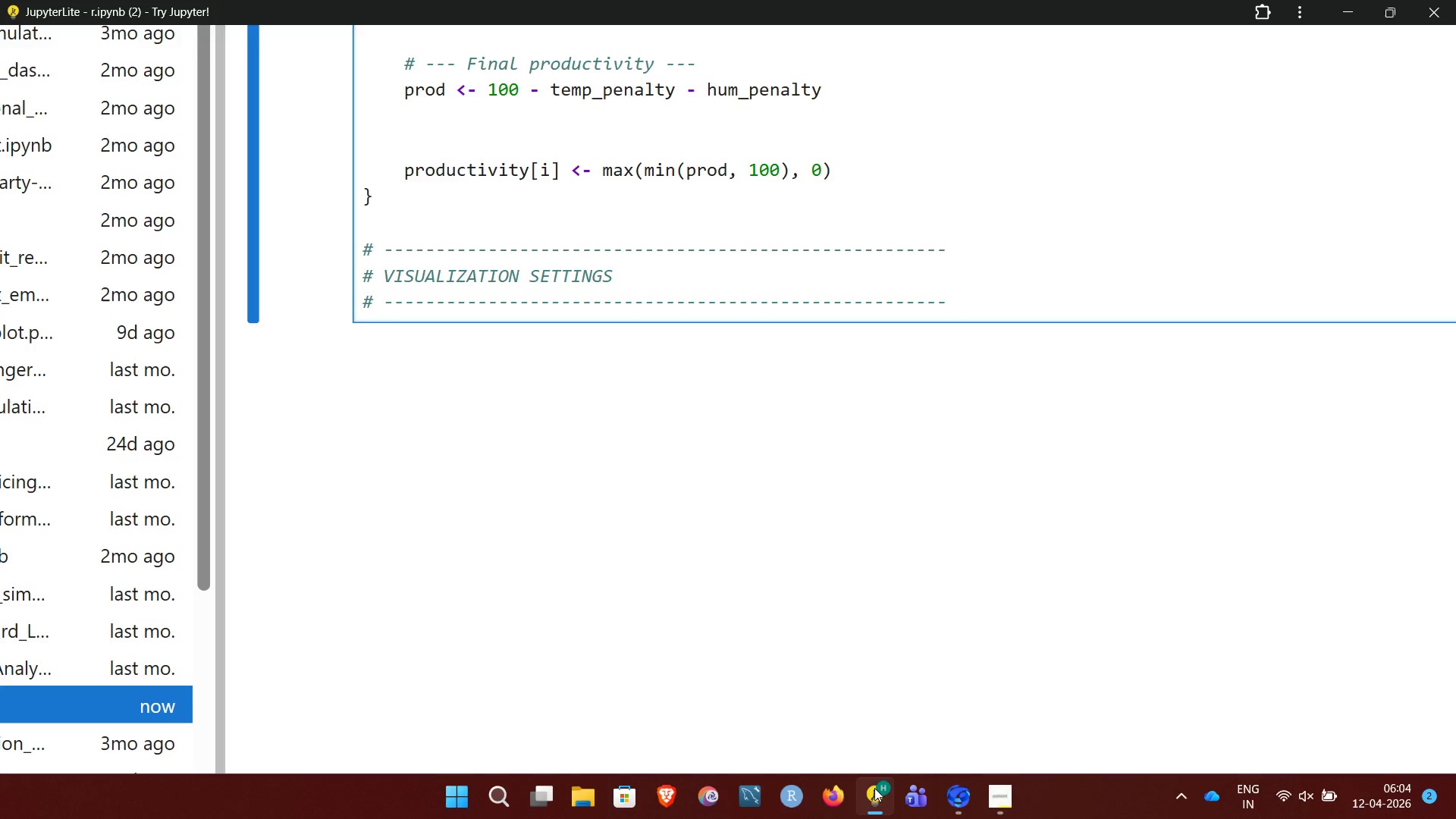 
key(Enter)
 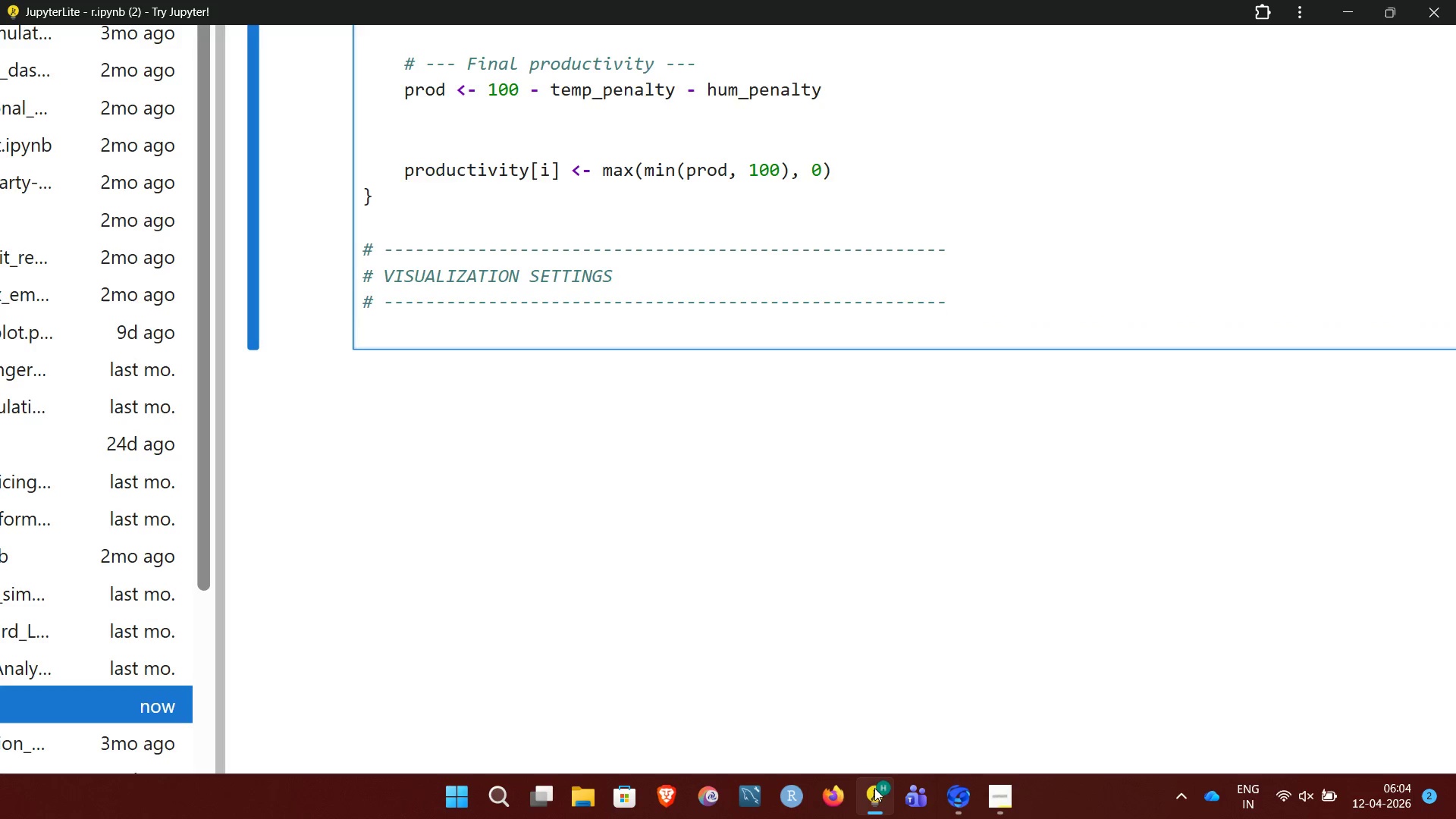 
key(Shift+3)
 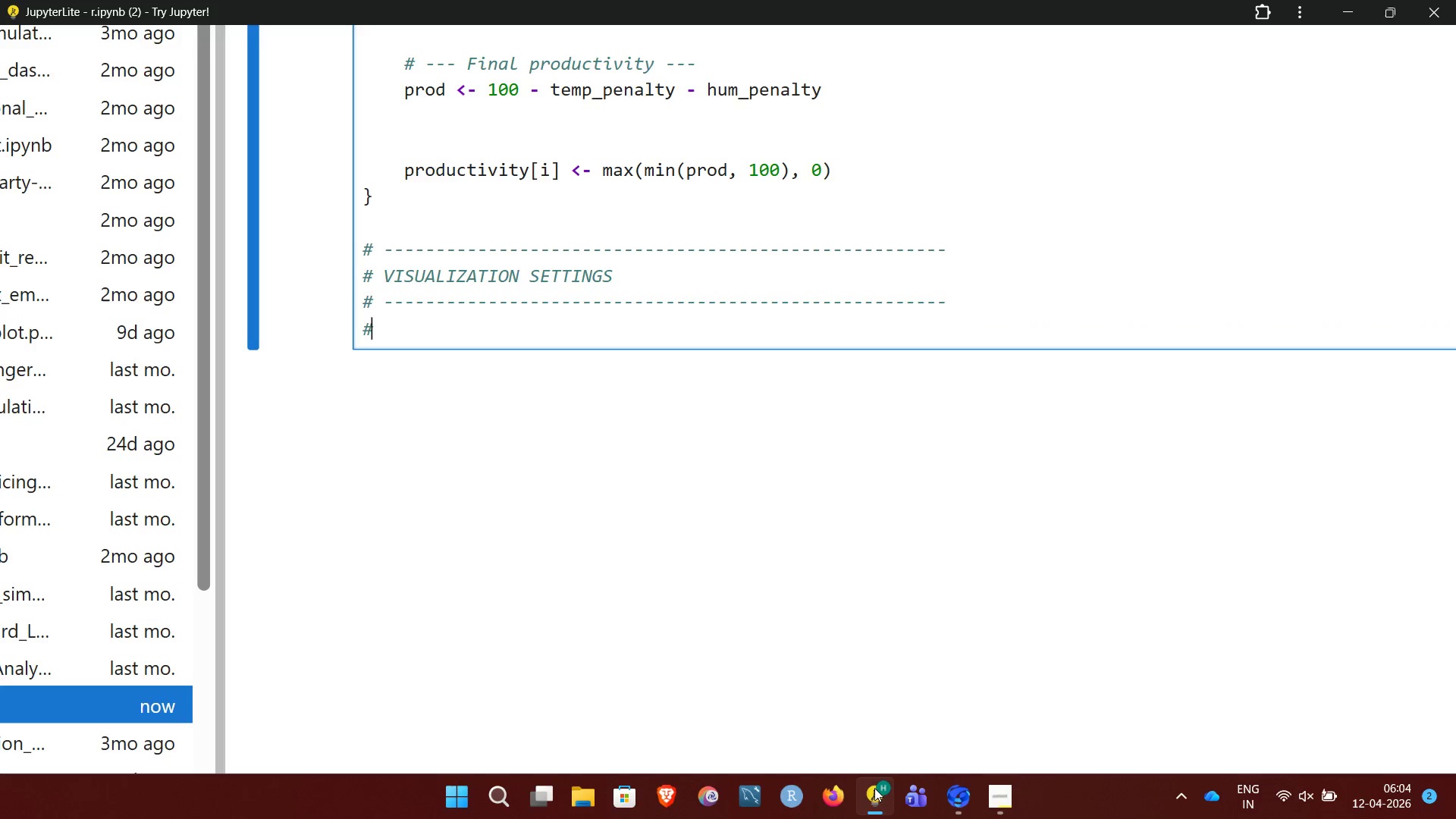 
key(Space)
 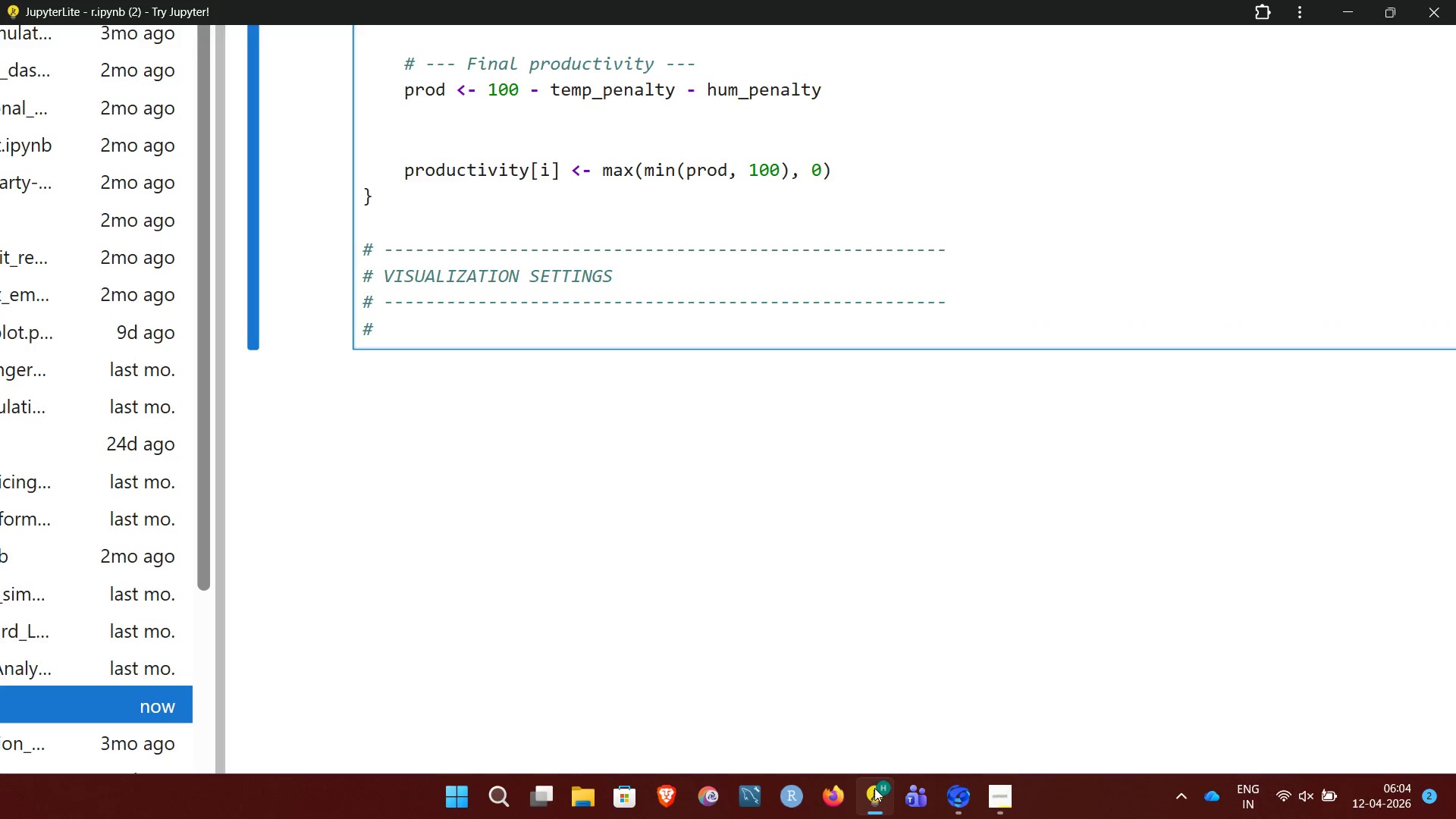 
hold_key(key=Minus, duration=1.5)
 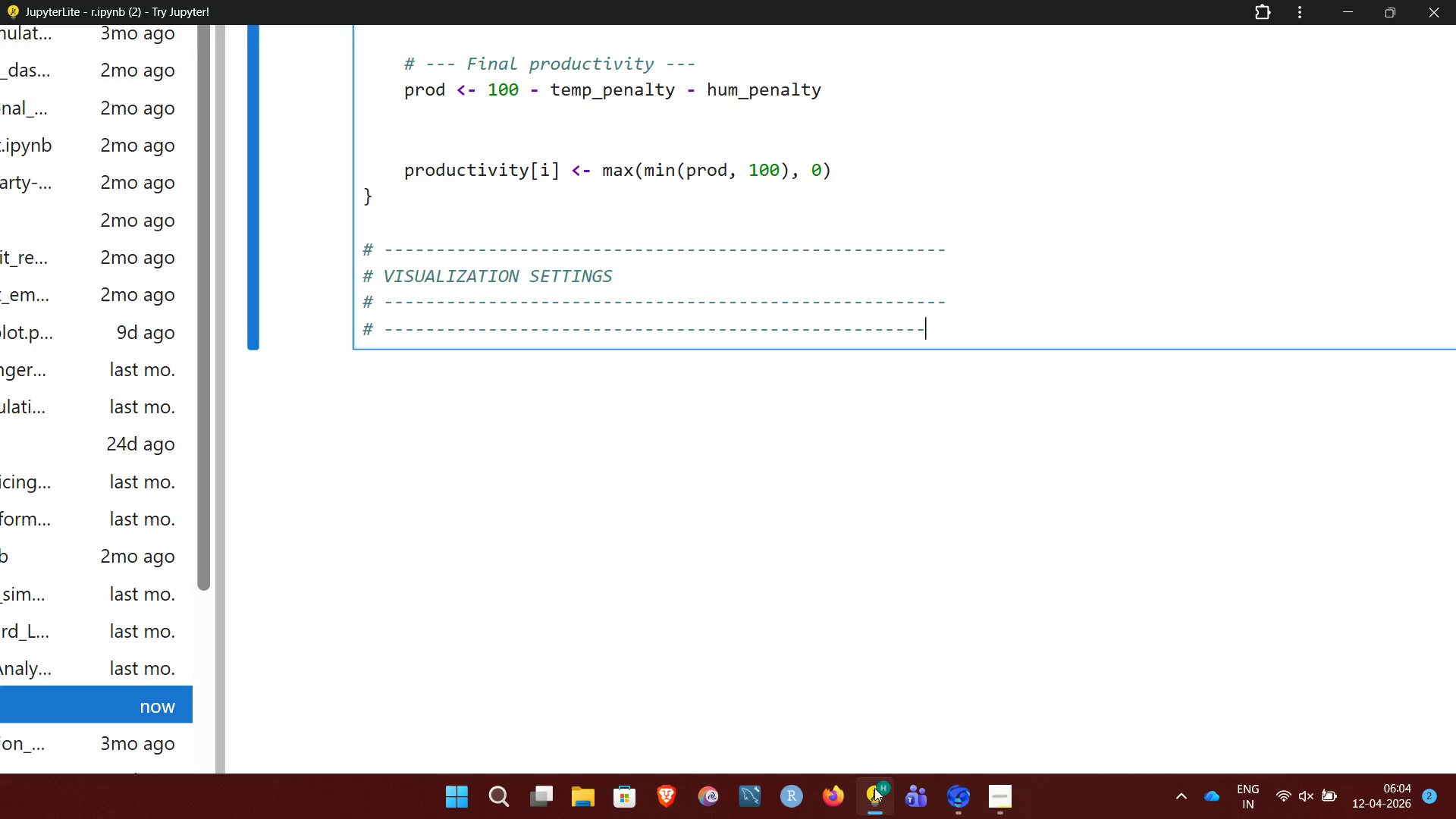 
hold_key(key=Minus, duration=0.56)
 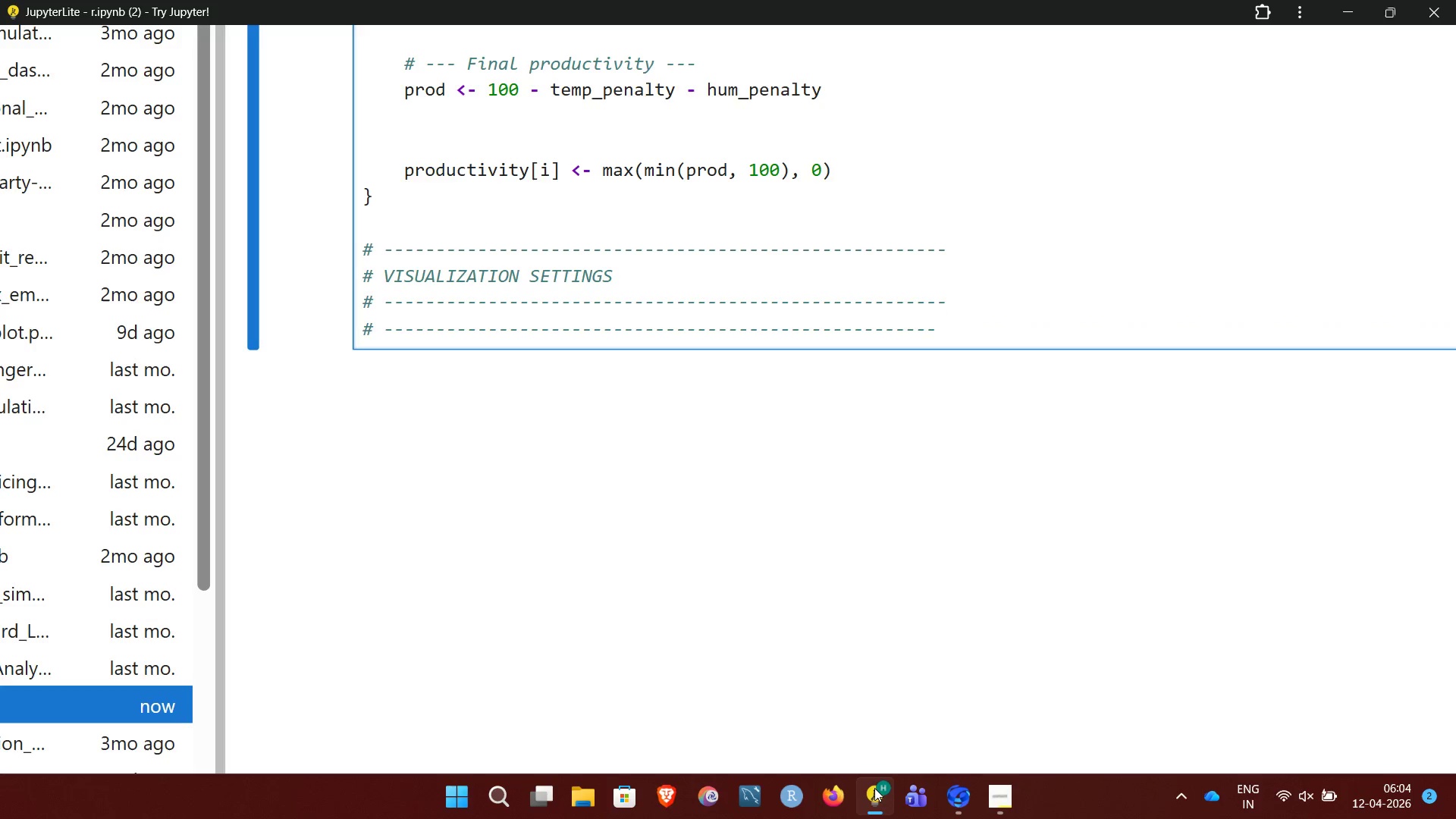 
key(Enter)
 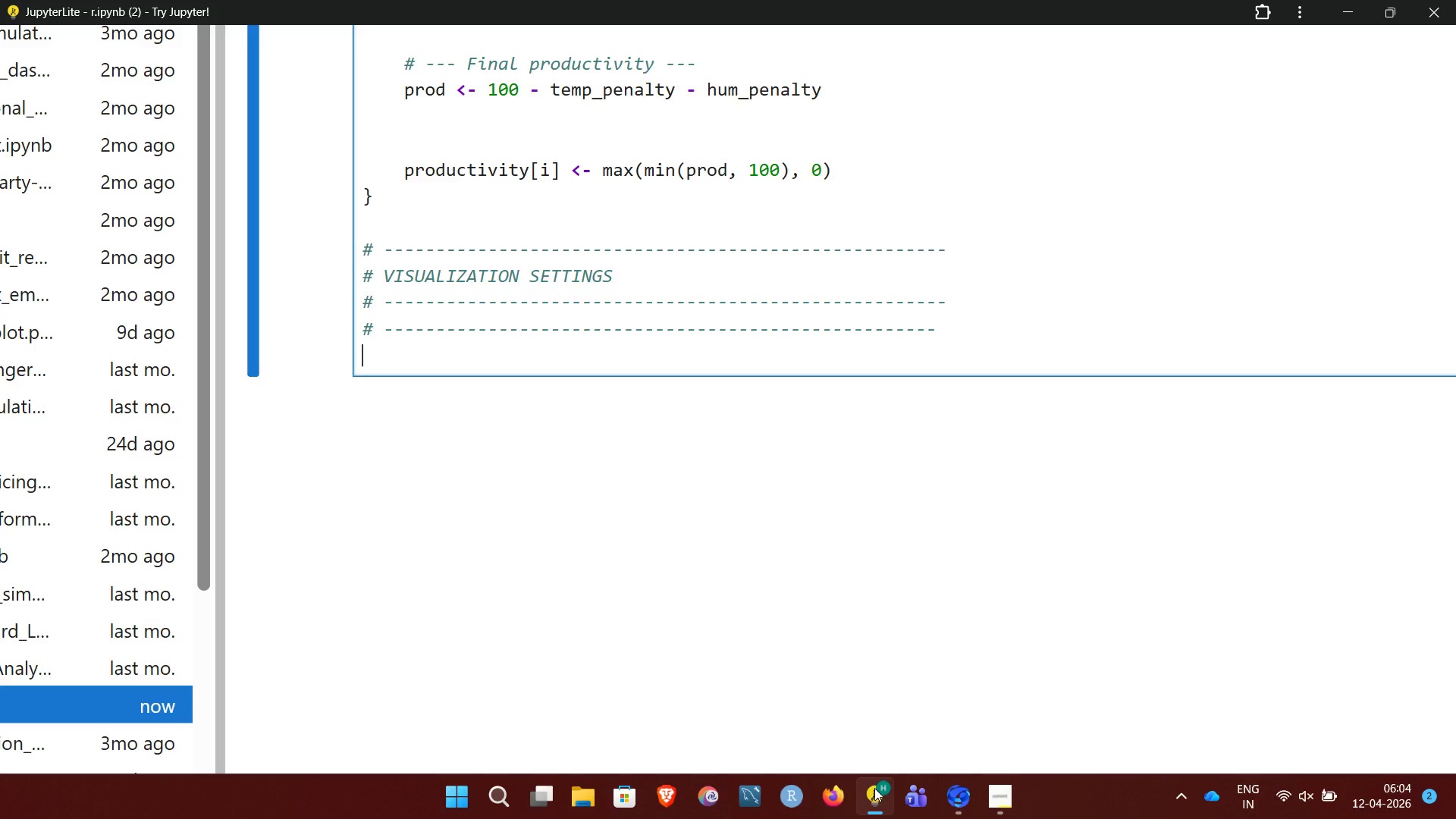 
key(Shift+3)
 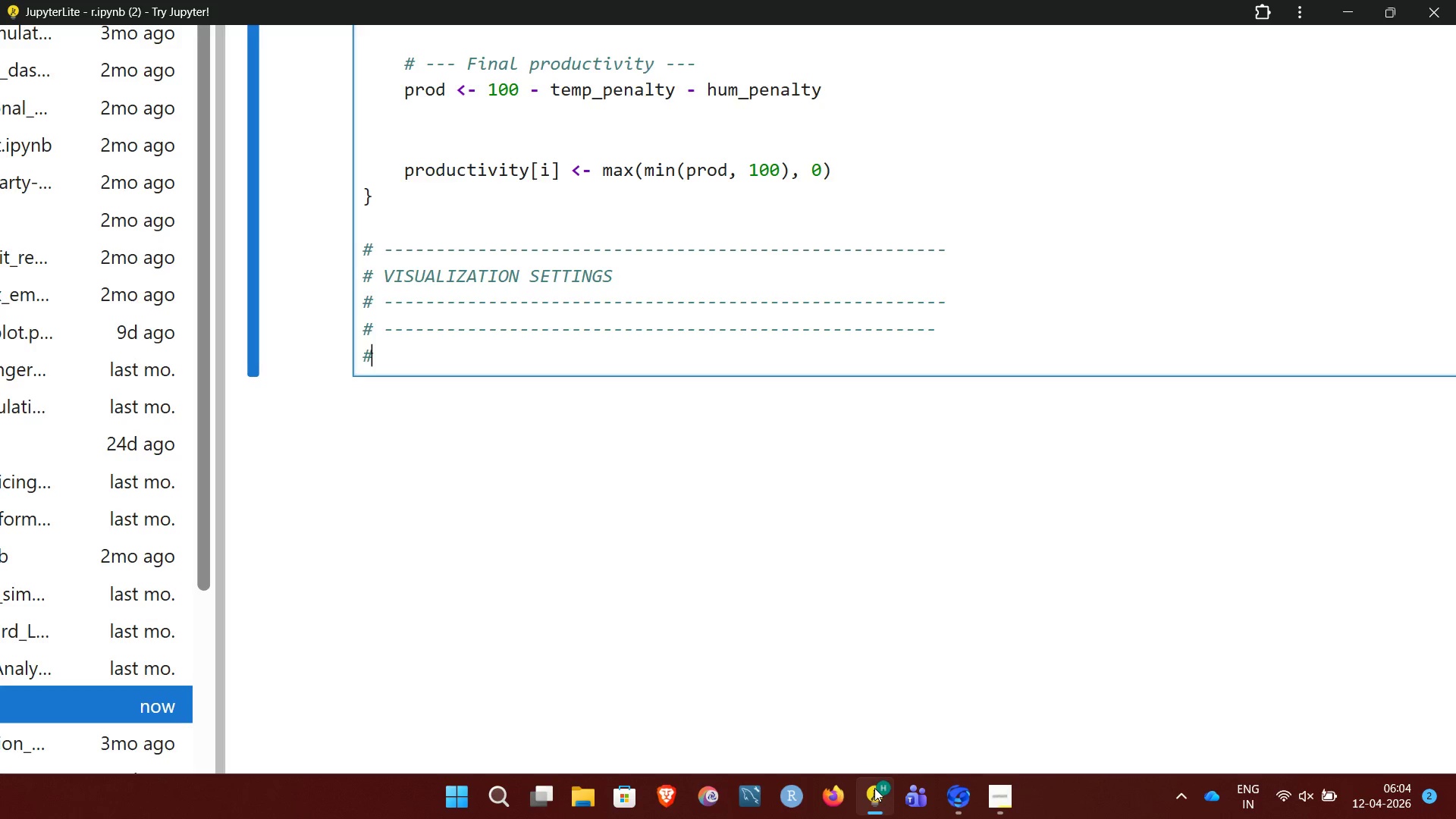 
key(Space)
 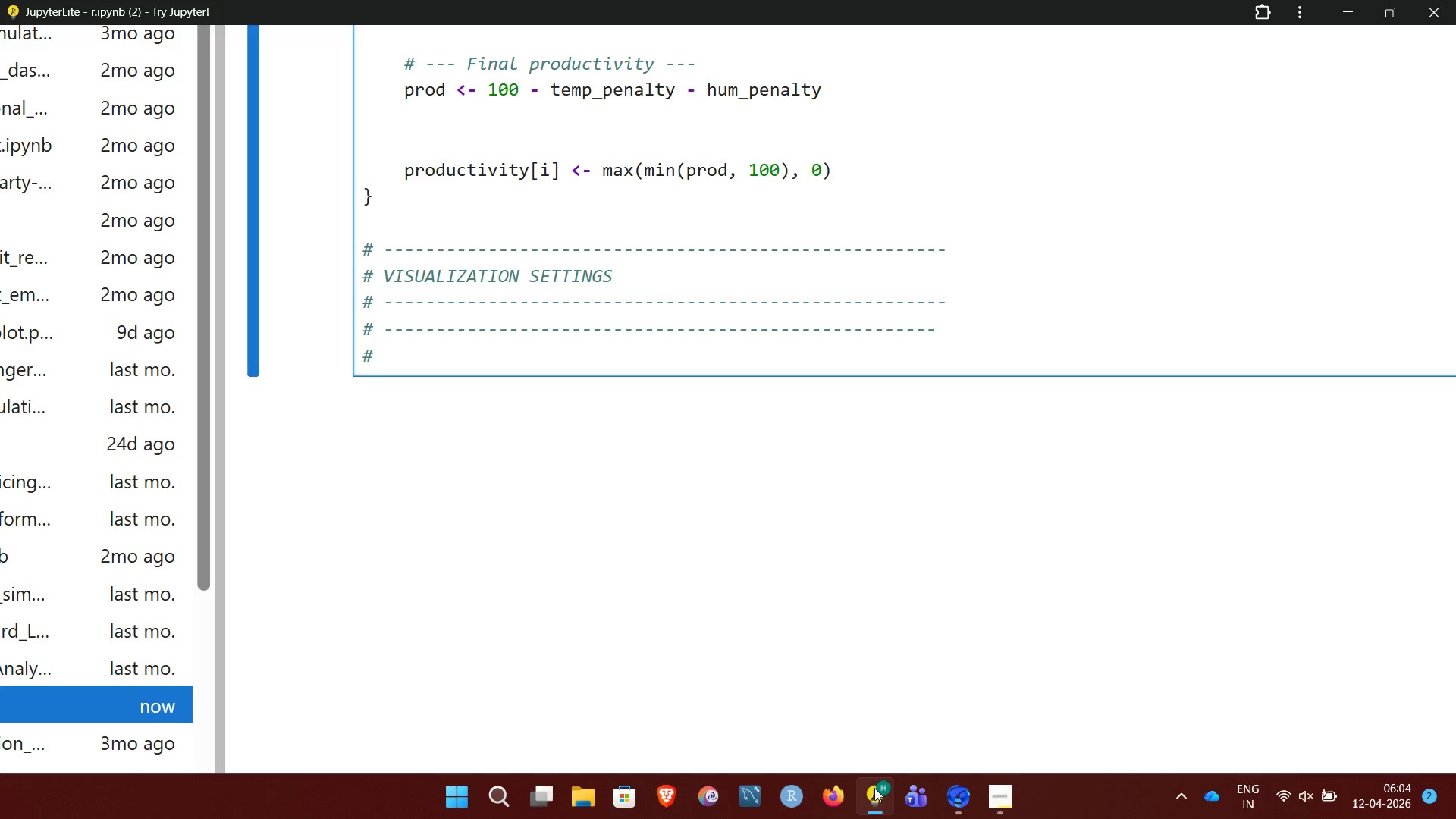 
type(HIGH QUQLITY)
 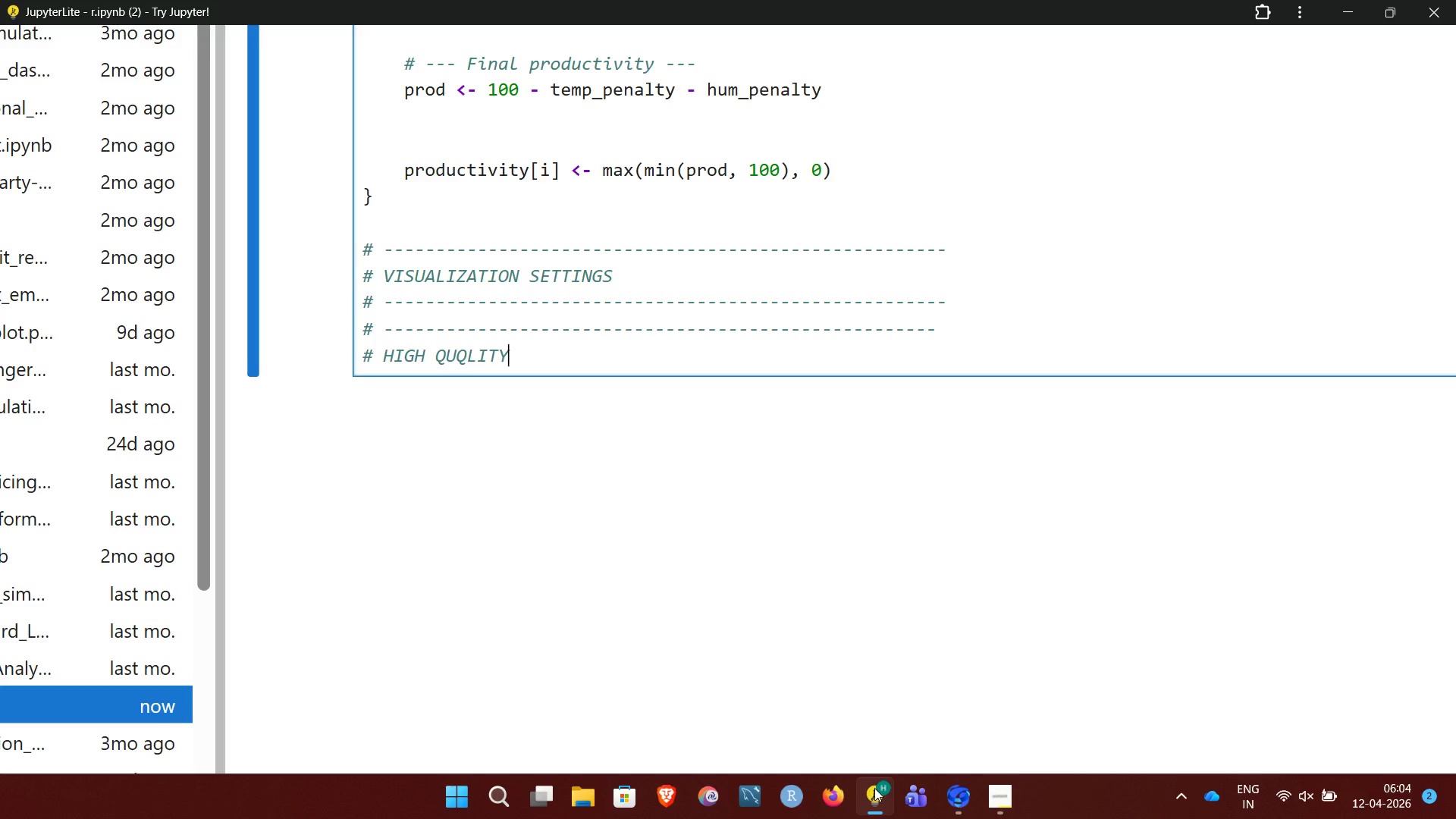 
key(Backspace)
key(Backspace)
key(Backspace)
key(Backspace)
key(Backspace)
type(ALITY PLOTTING)
 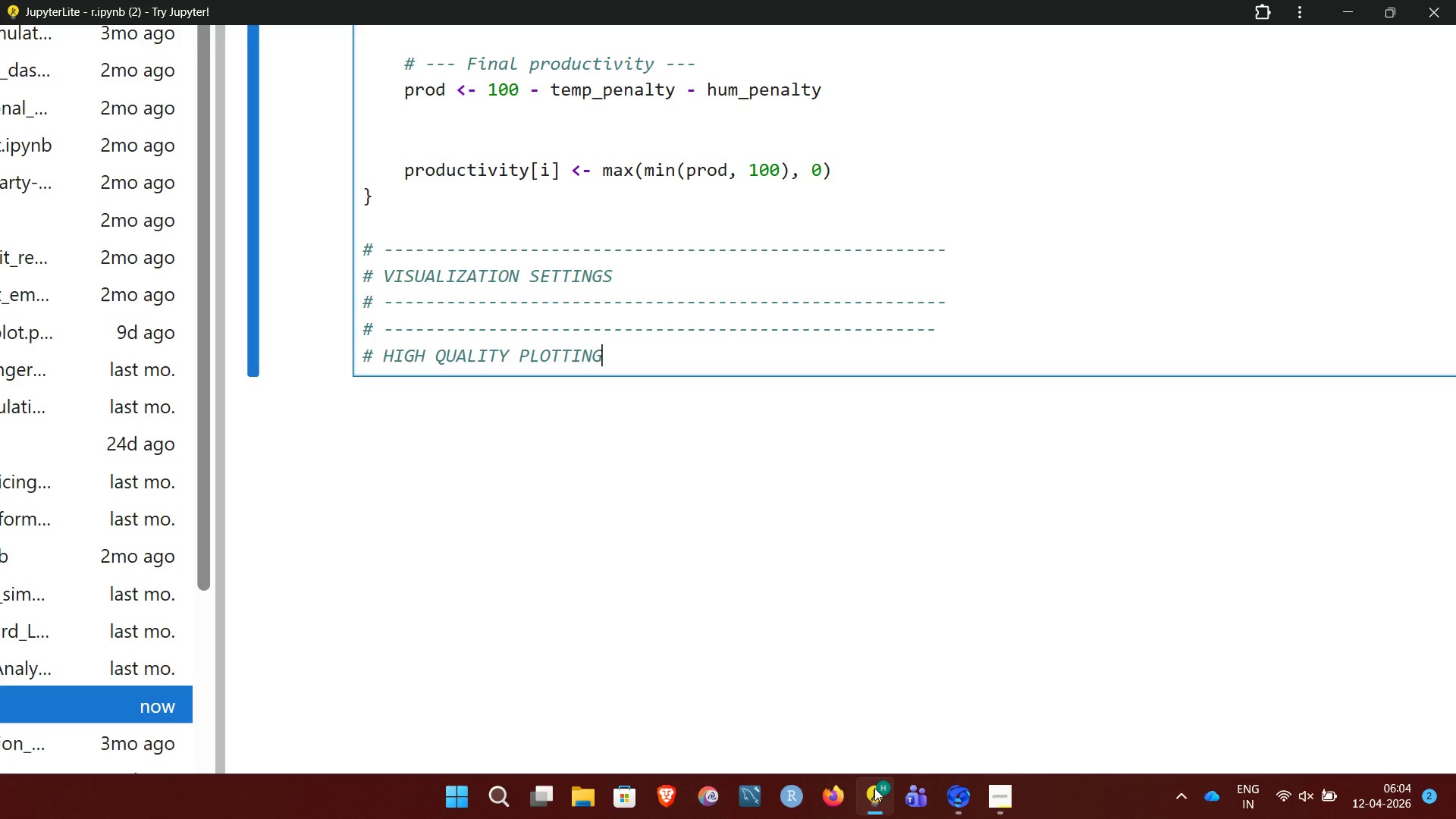 
key(Enter)
 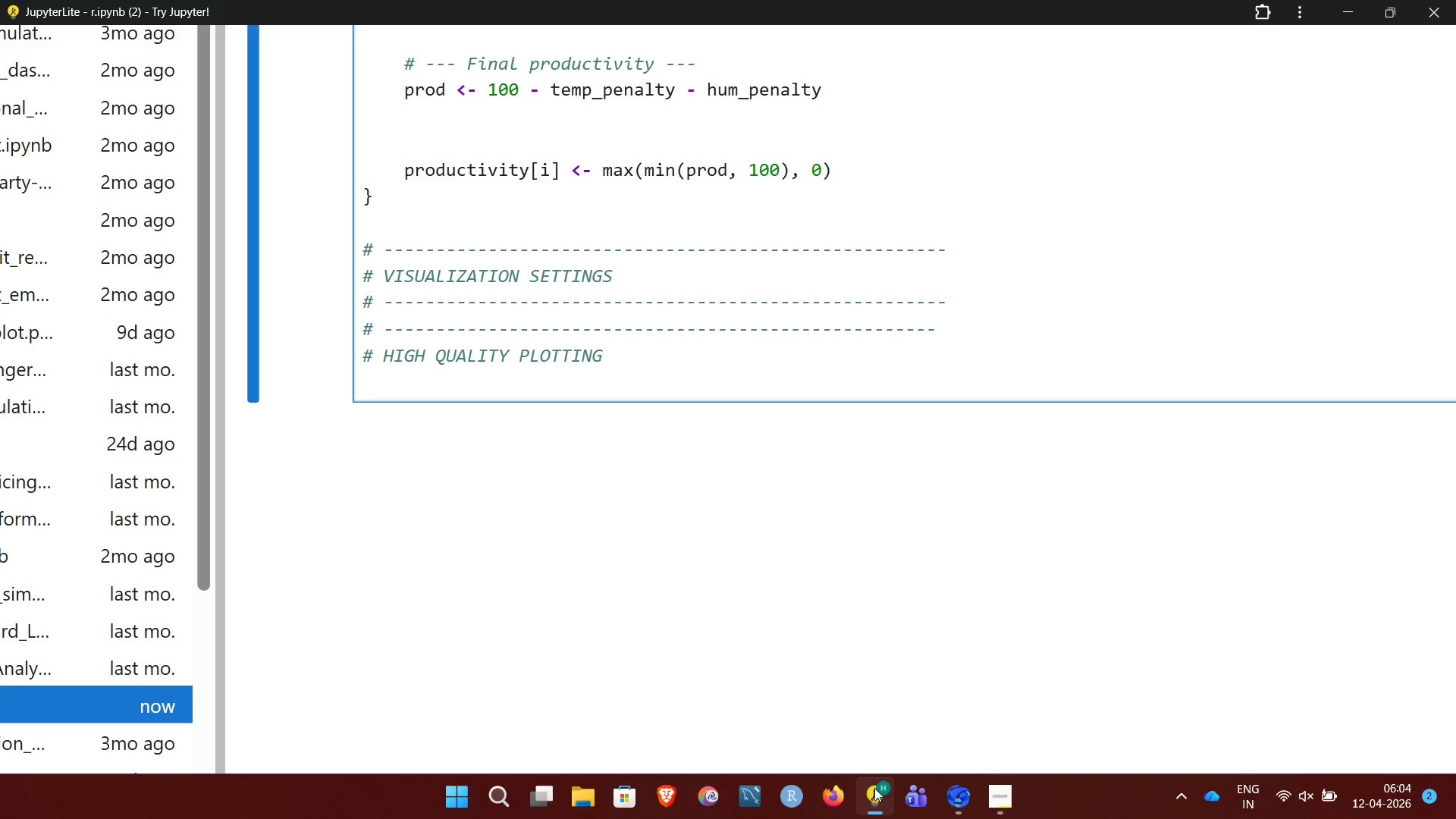 
key(Shift+3)
 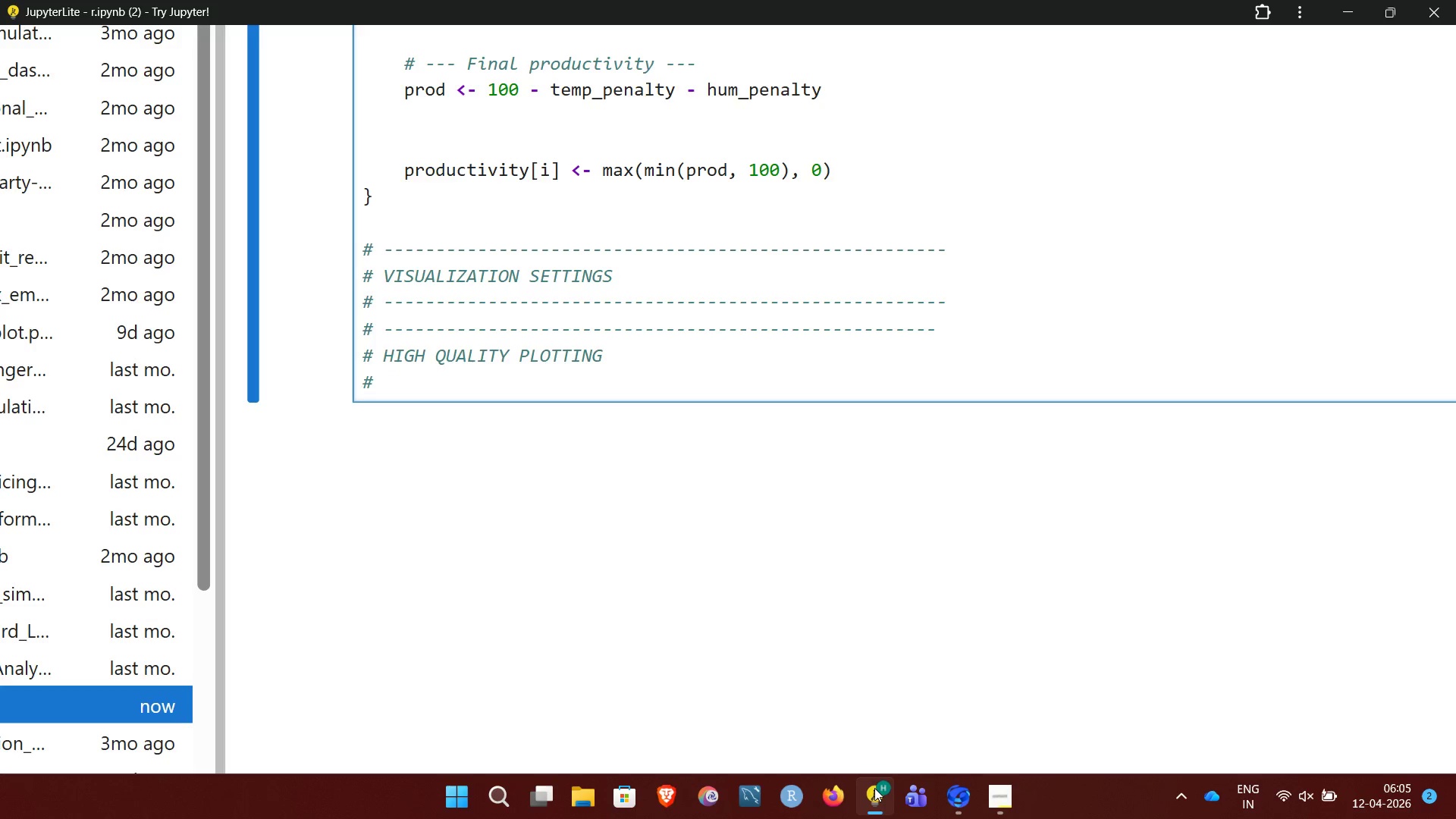 
key(Space)
 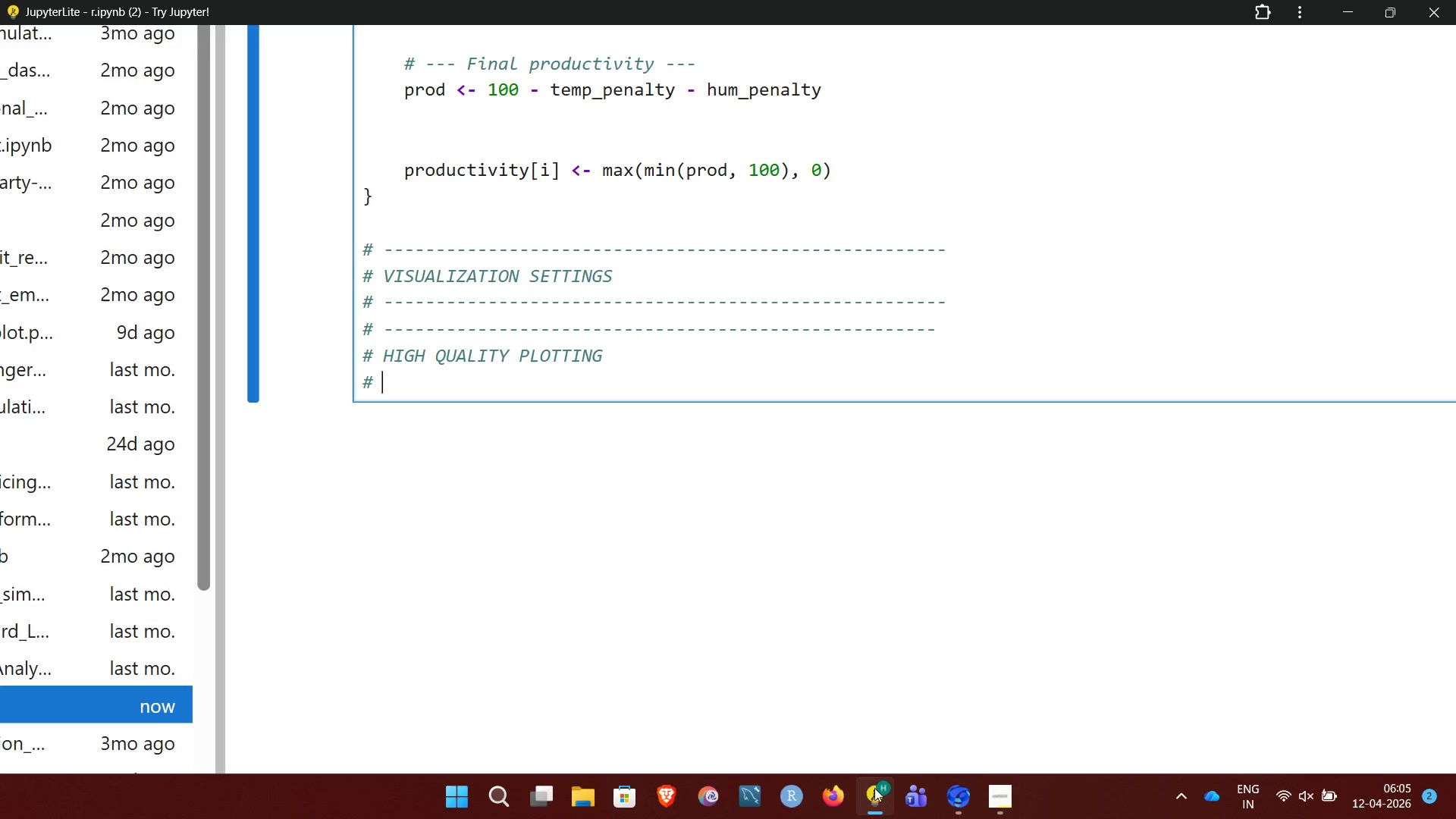 
hold_key(key=Minus, duration=1.5)
 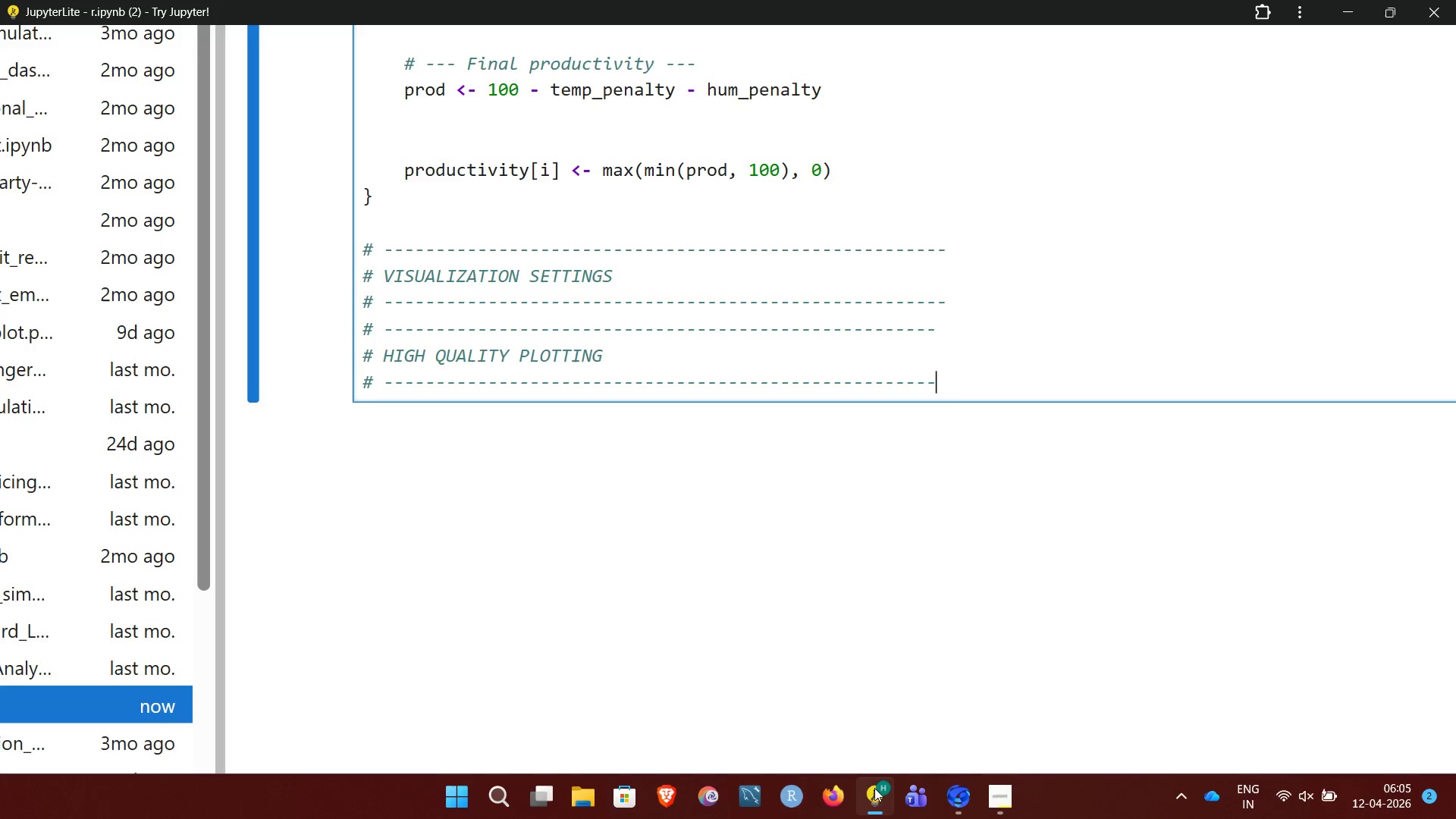 
hold_key(key=Minus, duration=0.66)
 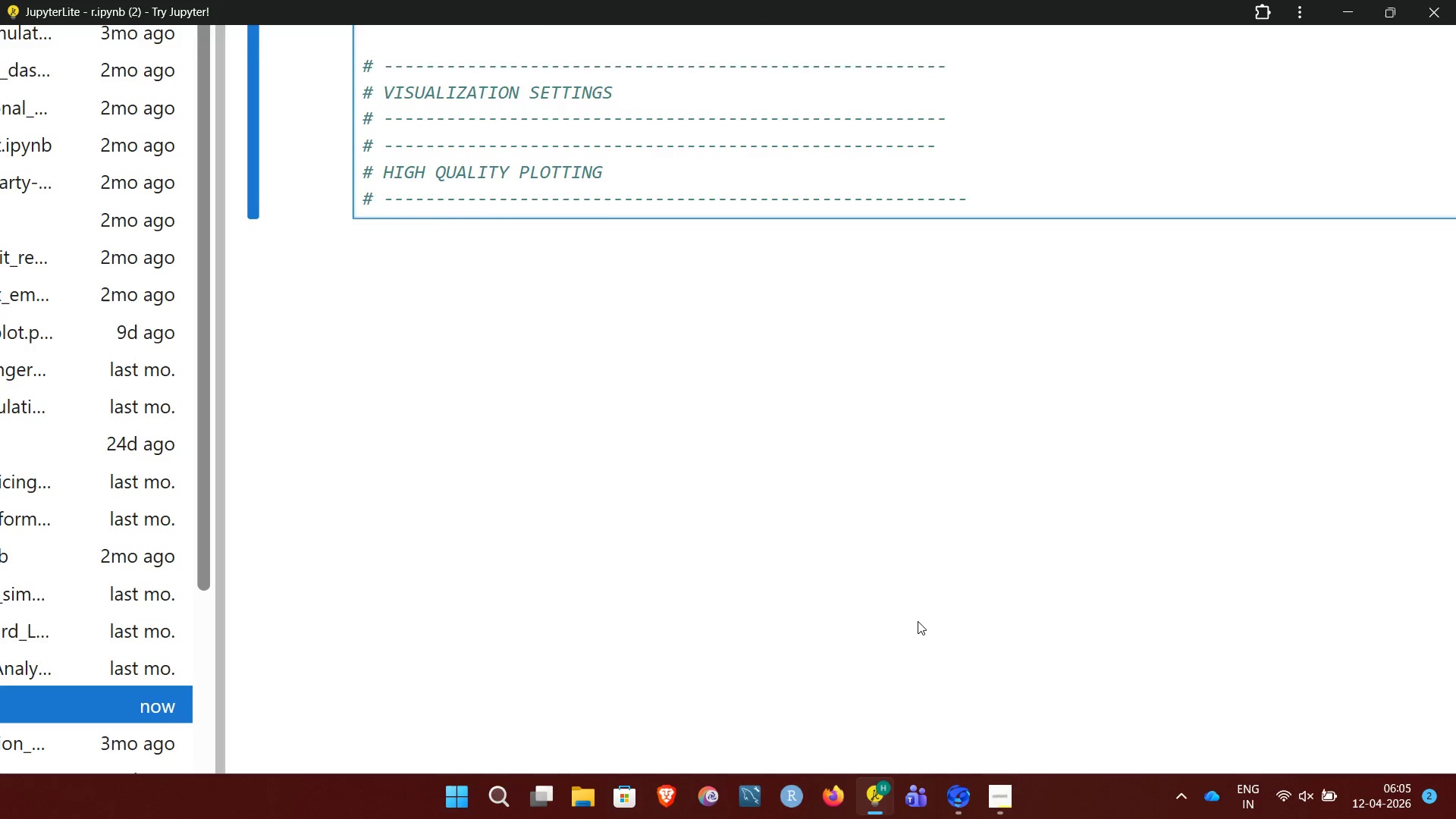 
wait(9.53)
 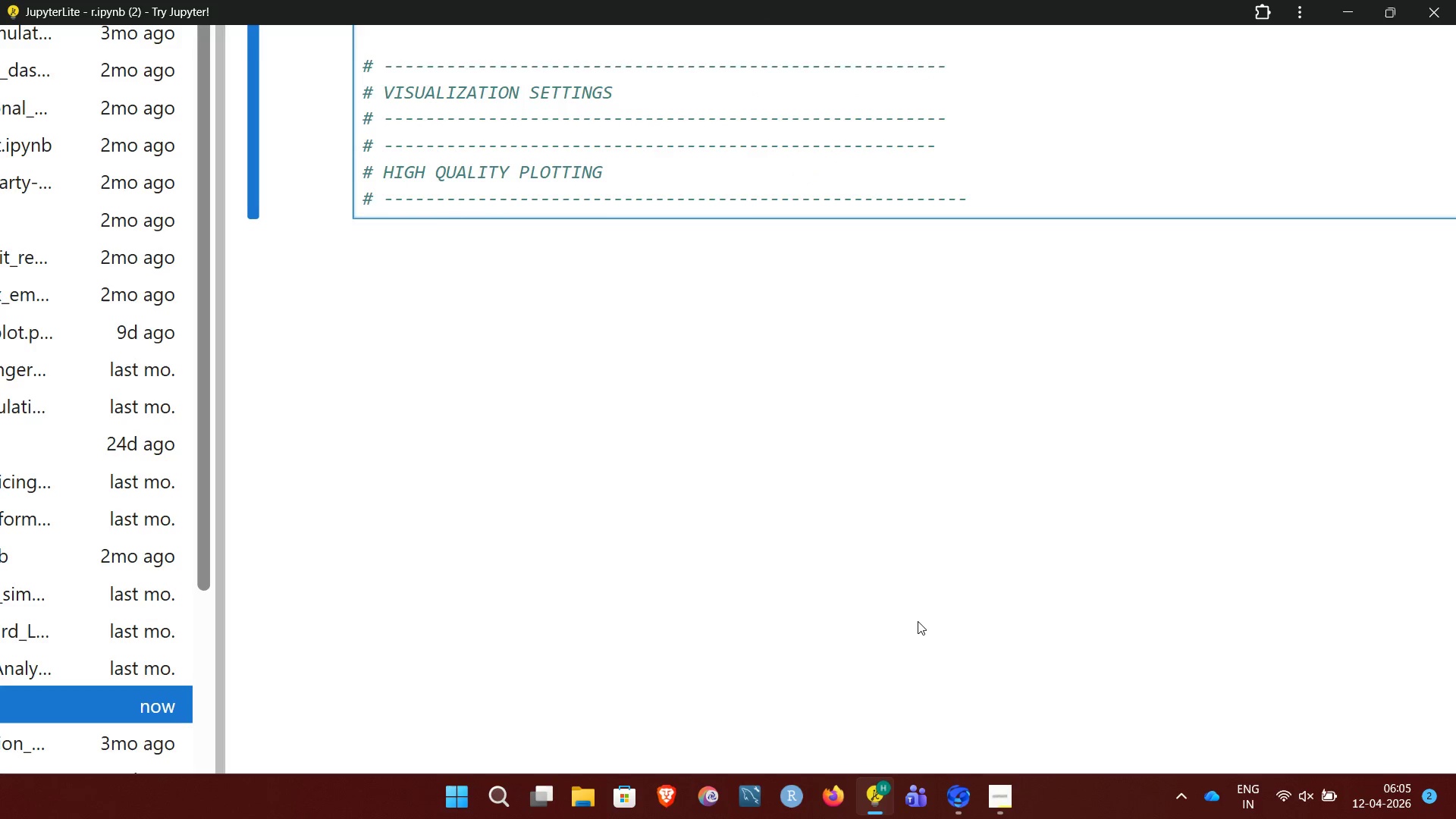 
left_click([1014, 787])